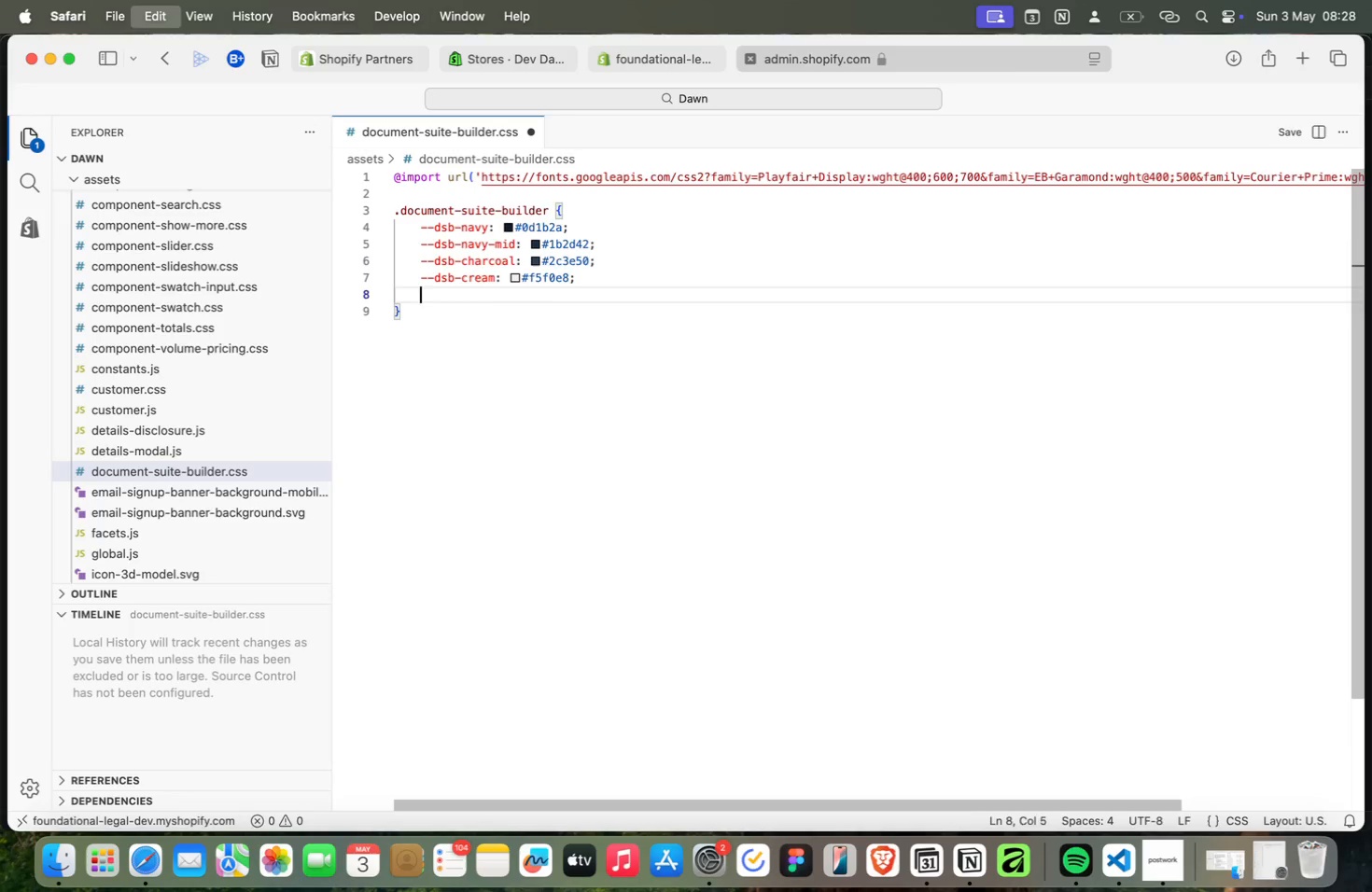 
key(Meta+Backspace)
 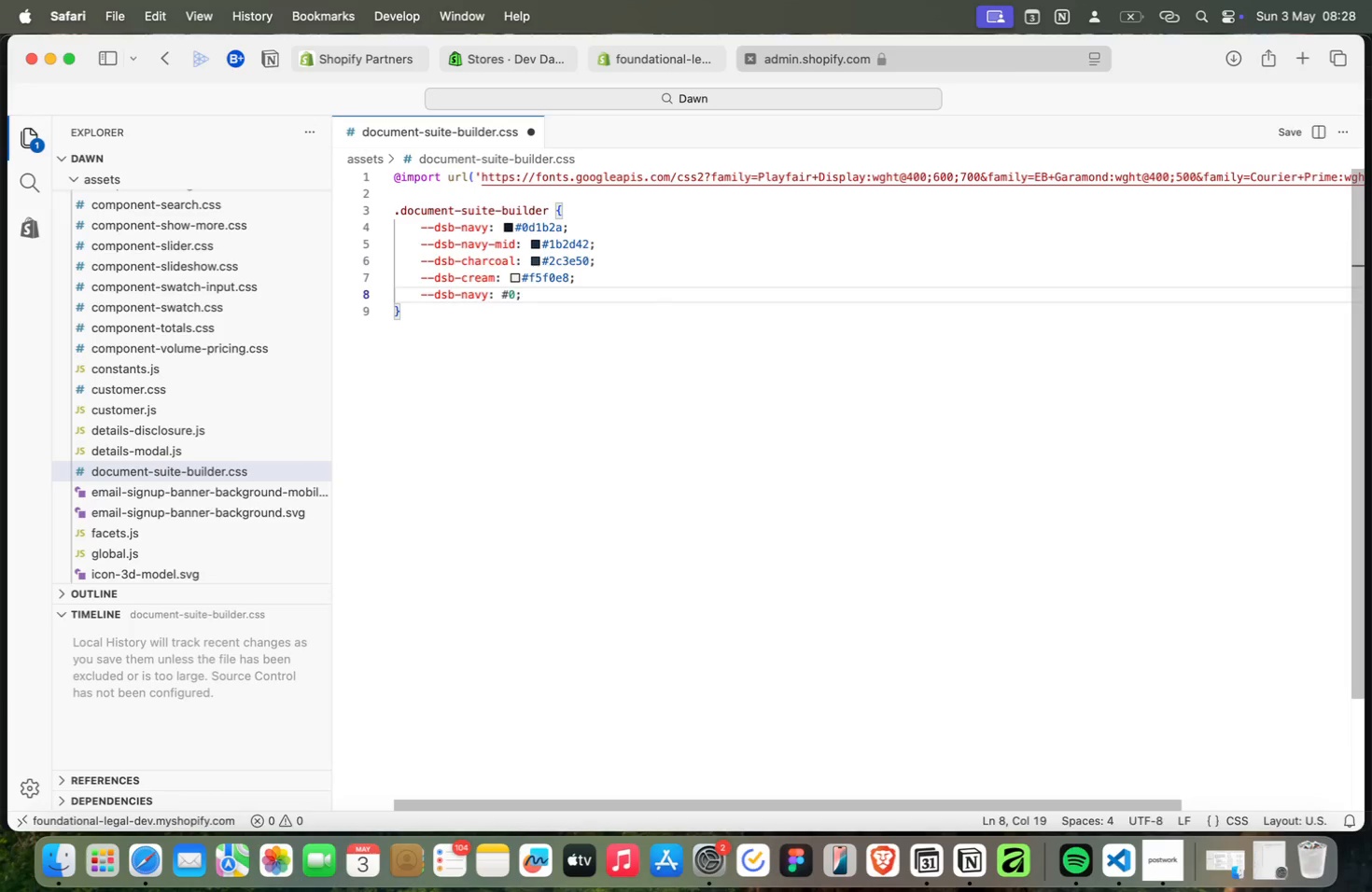 
key(Meta+Backspace)
 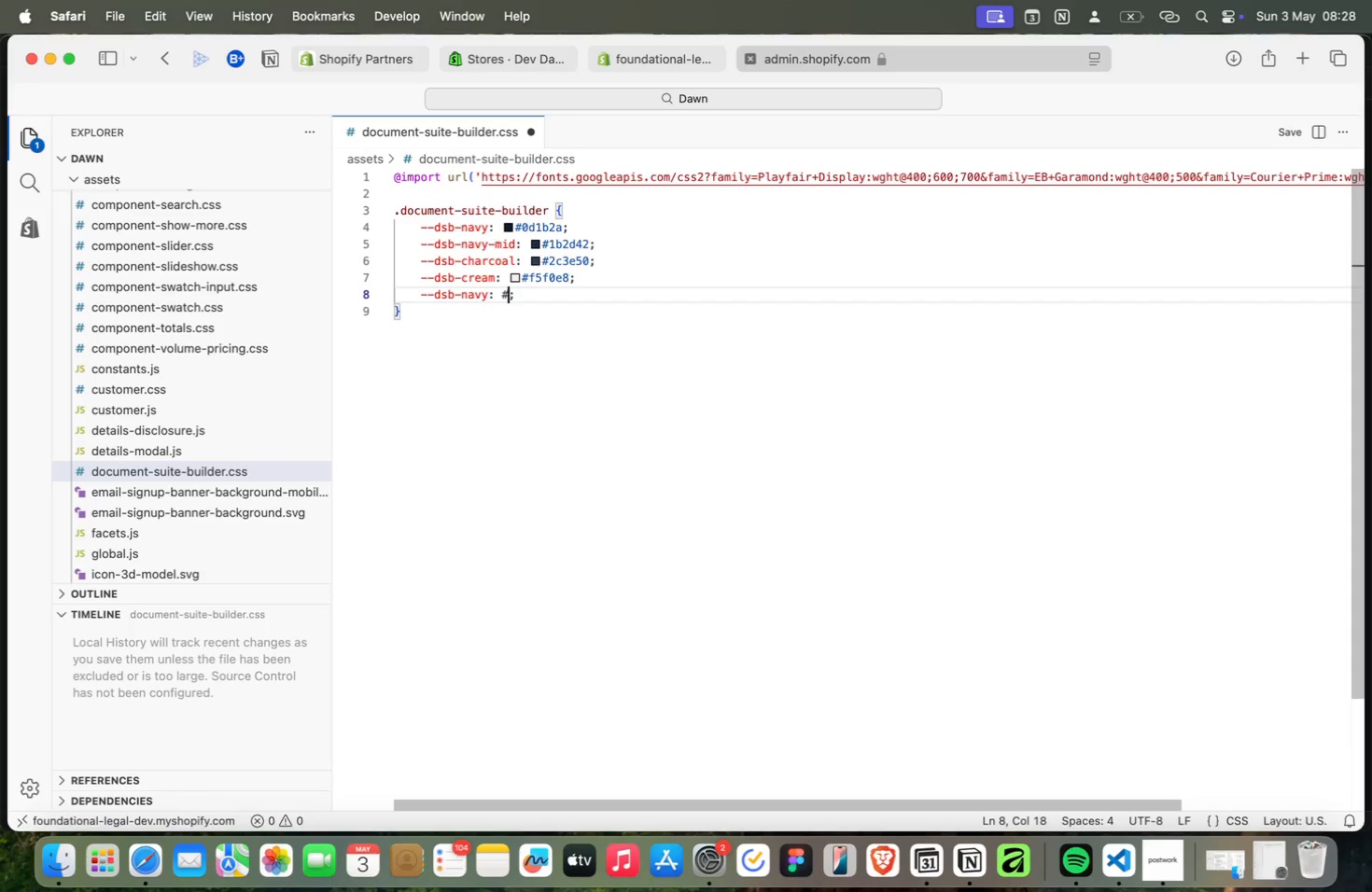 
wait(5.73)
 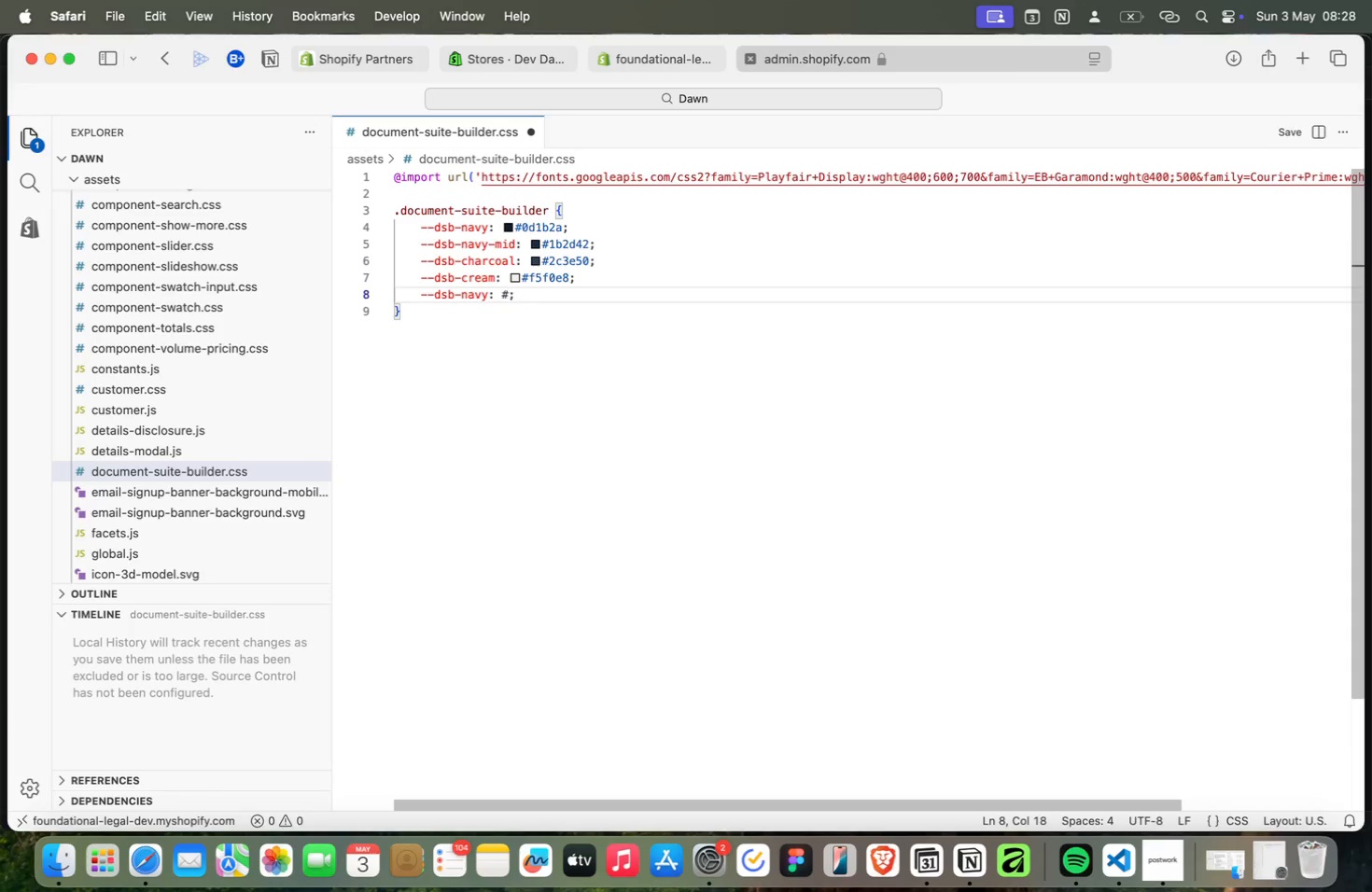 
key(Meta+E)
 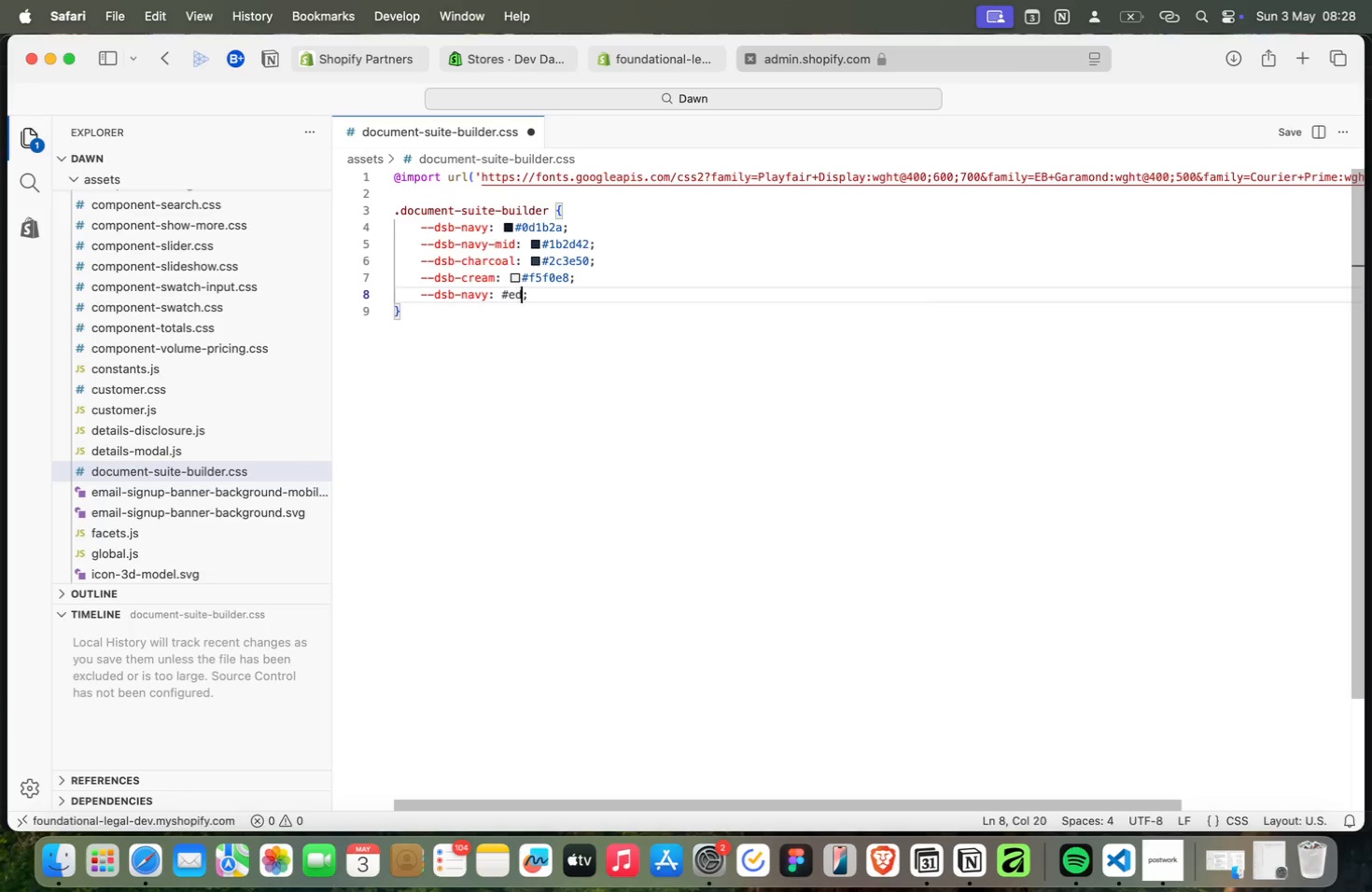 
key(Meta+D)
 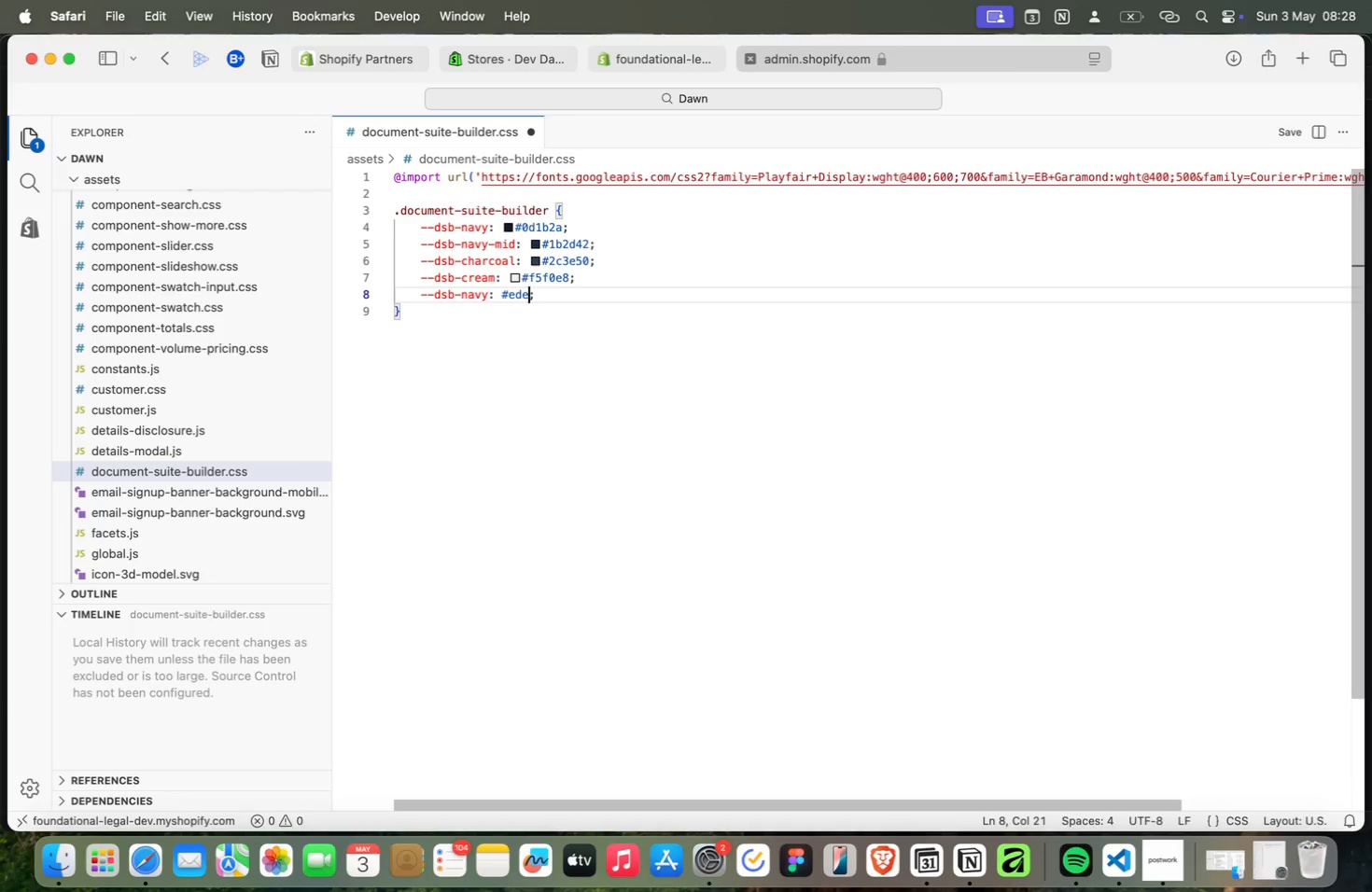 
key(Meta+E)
 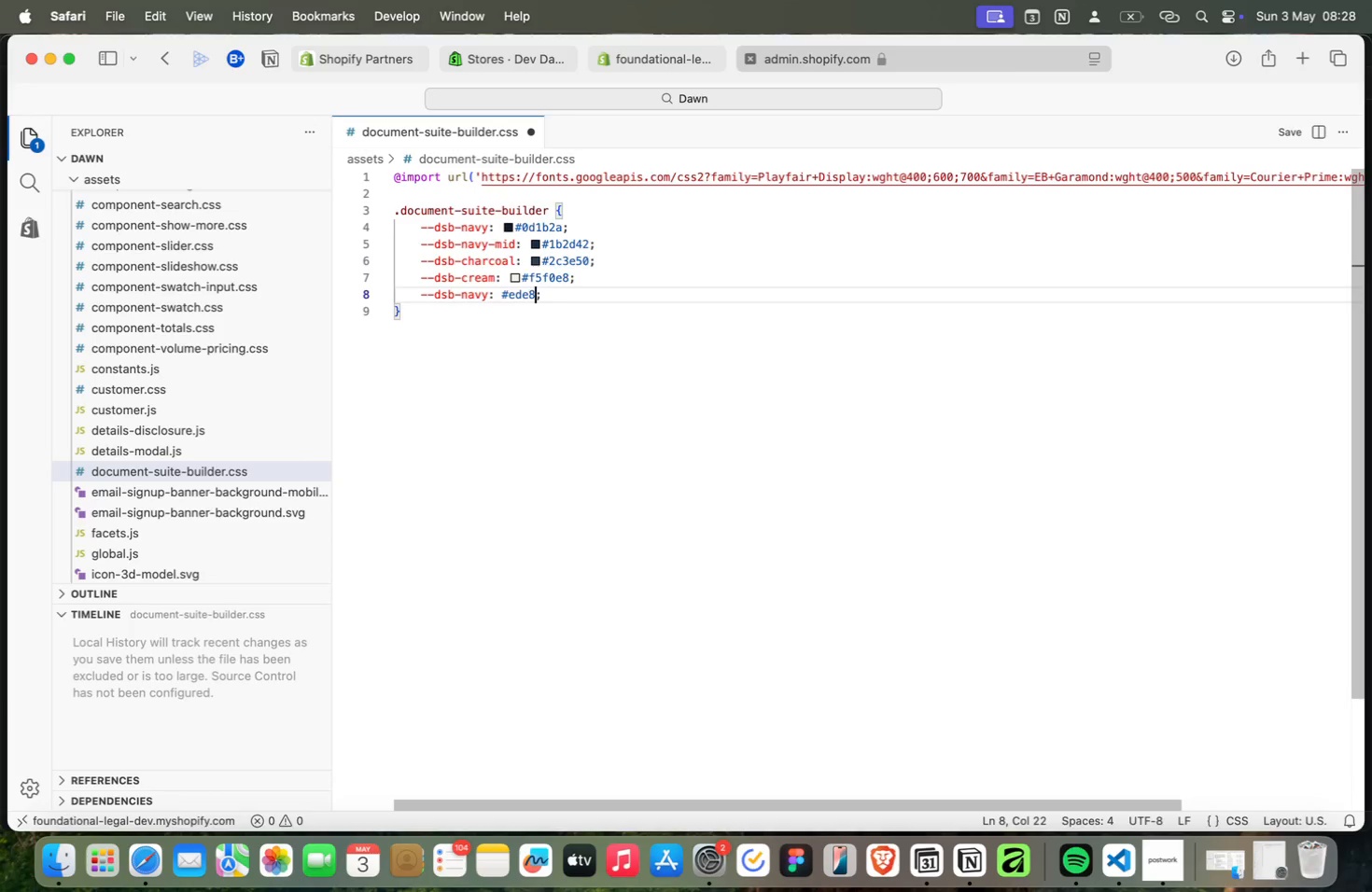 
key(Meta+8)
 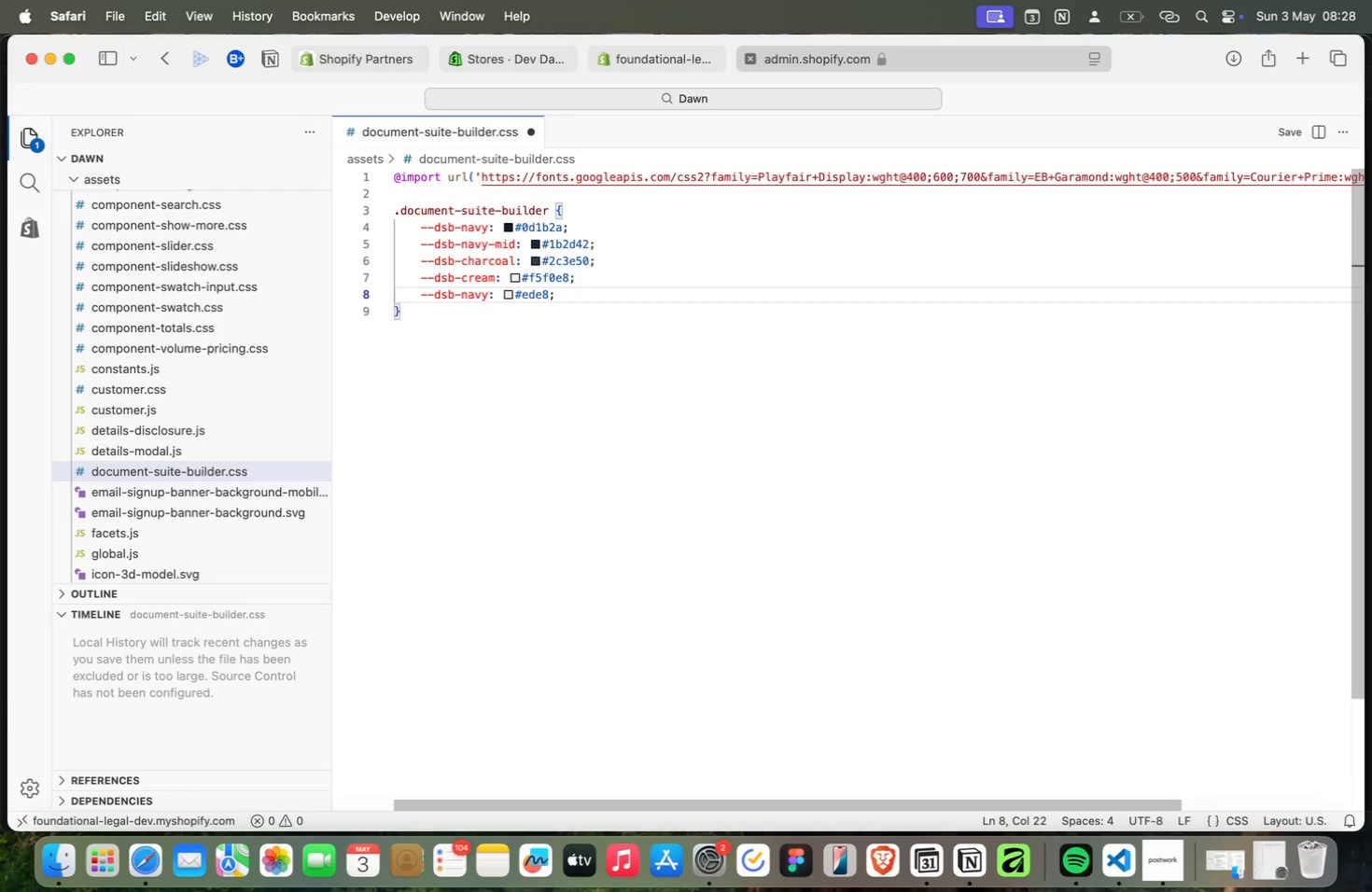 
key(Meta+D)
 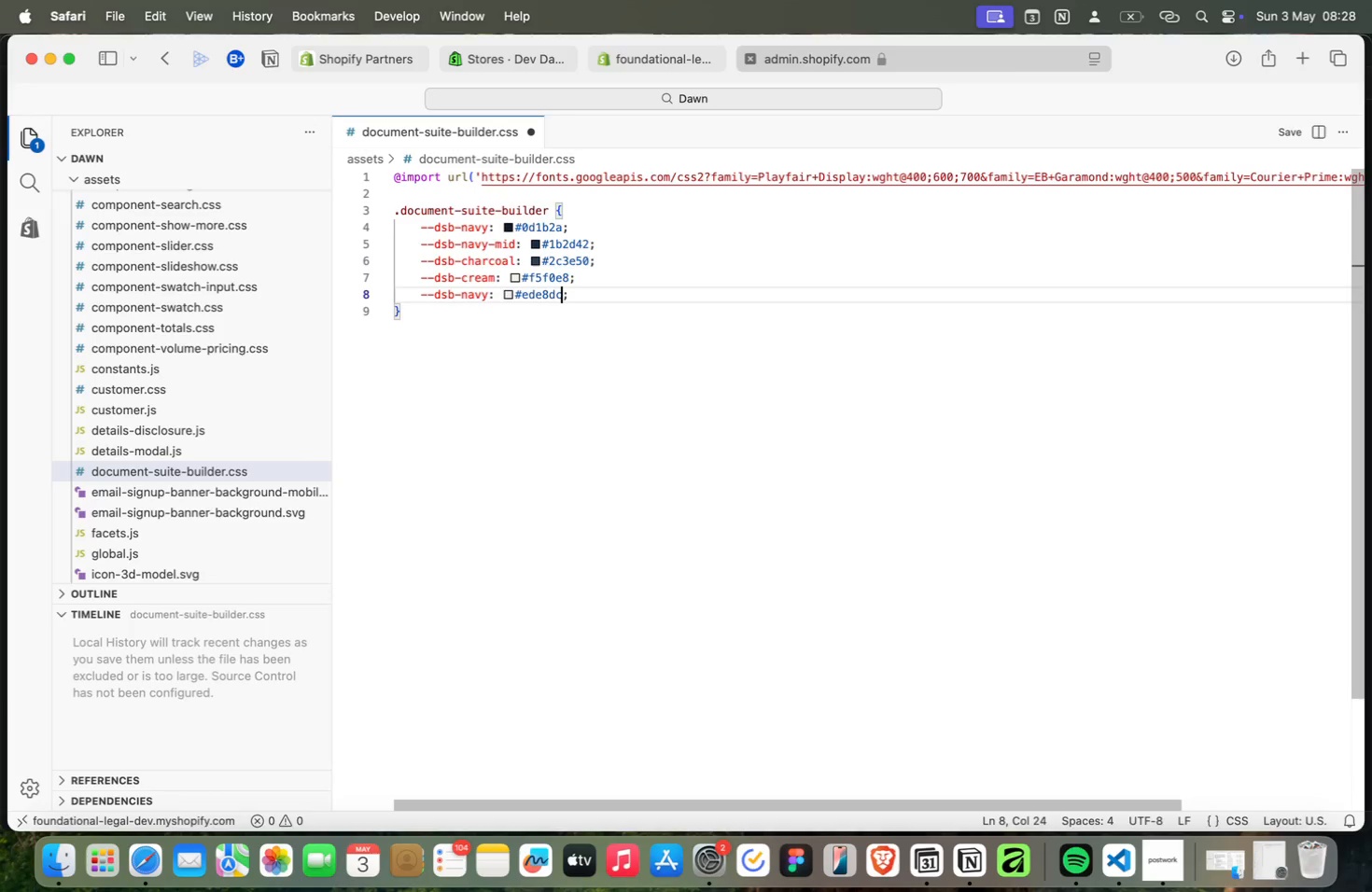 
key(Meta+C)
 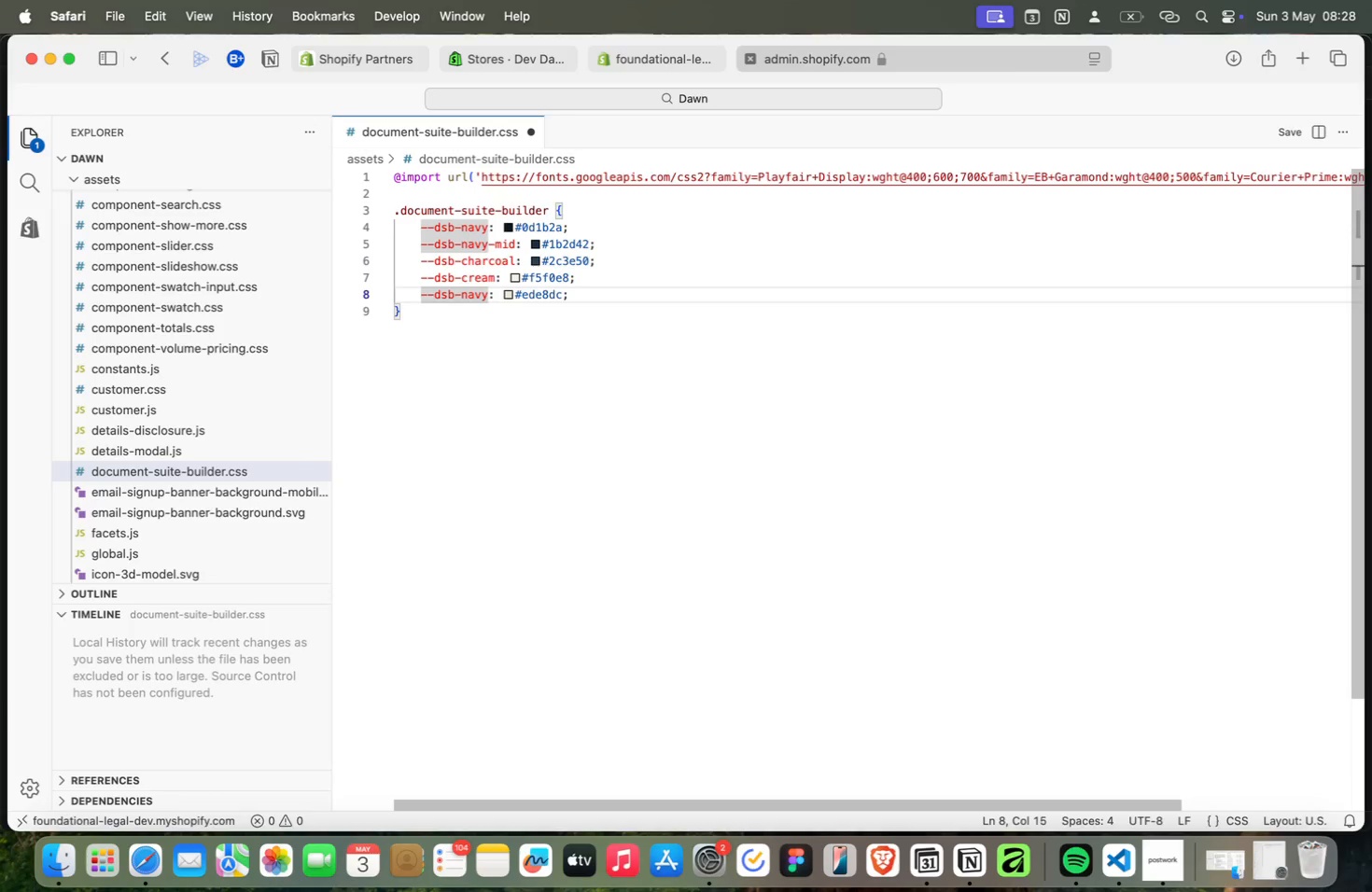 
hold_key(key=ArrowLeft, duration=1.14)
 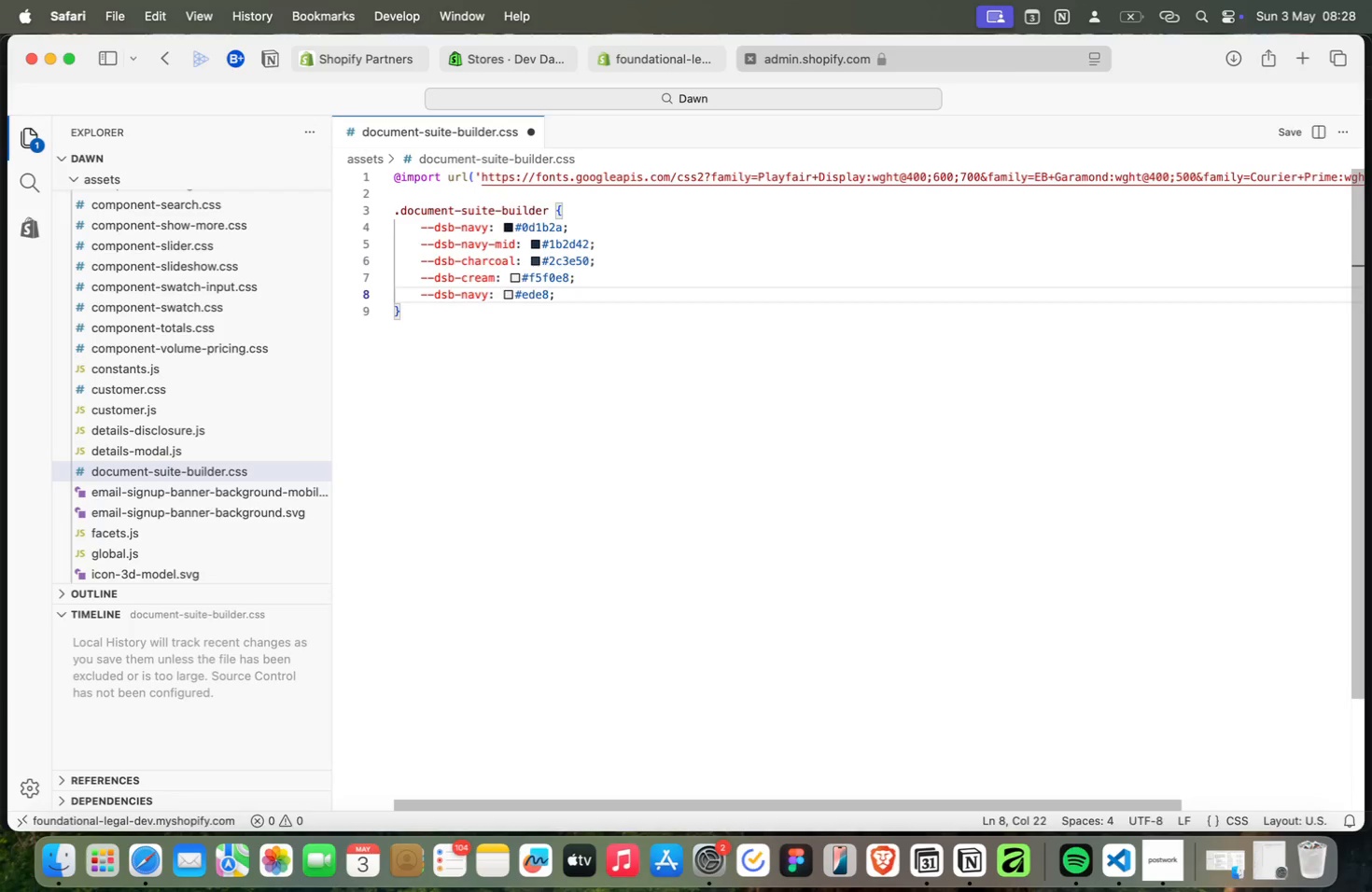 
key(Meta+Backspace)
 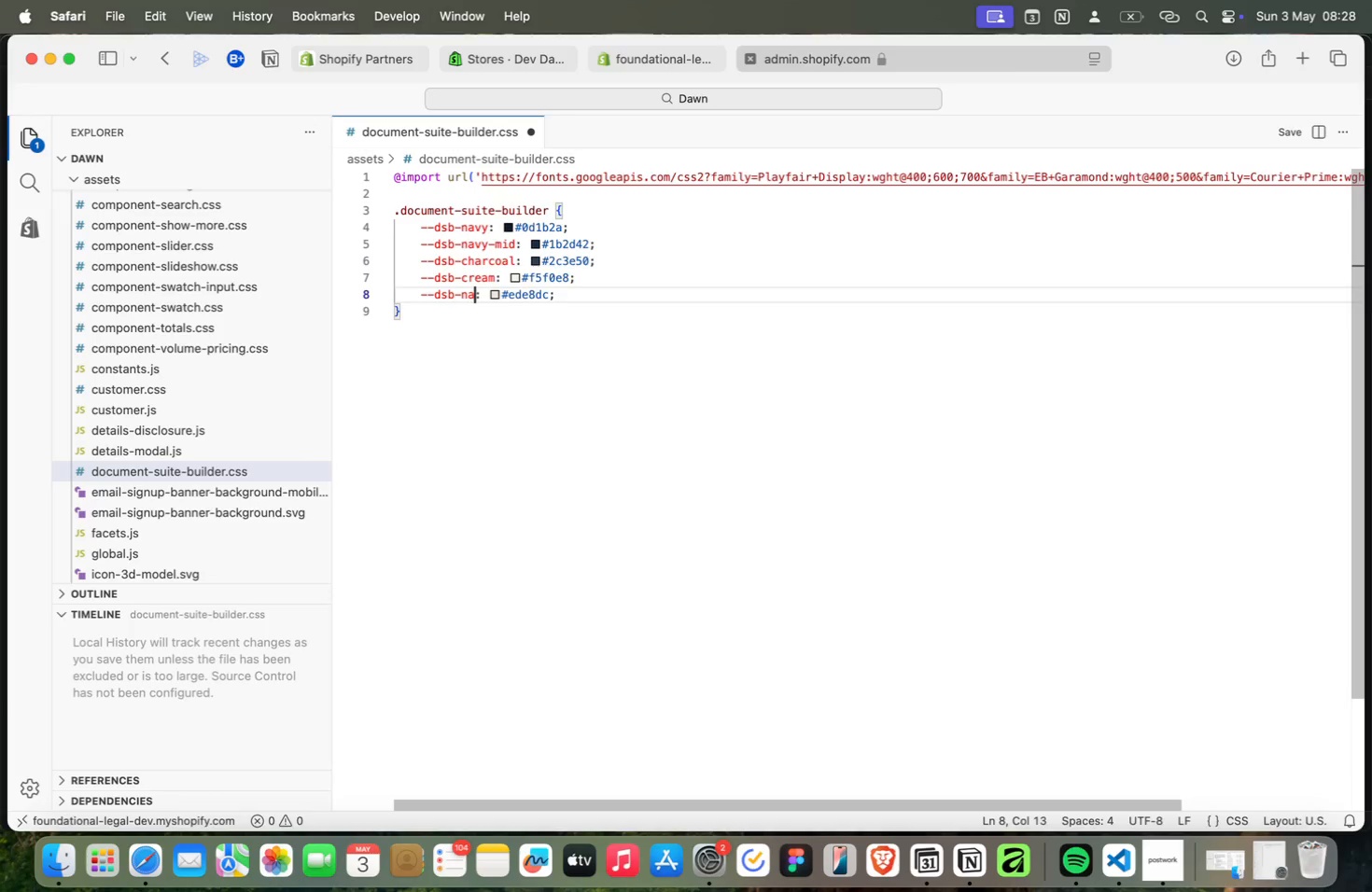 
key(Meta+Backspace)
 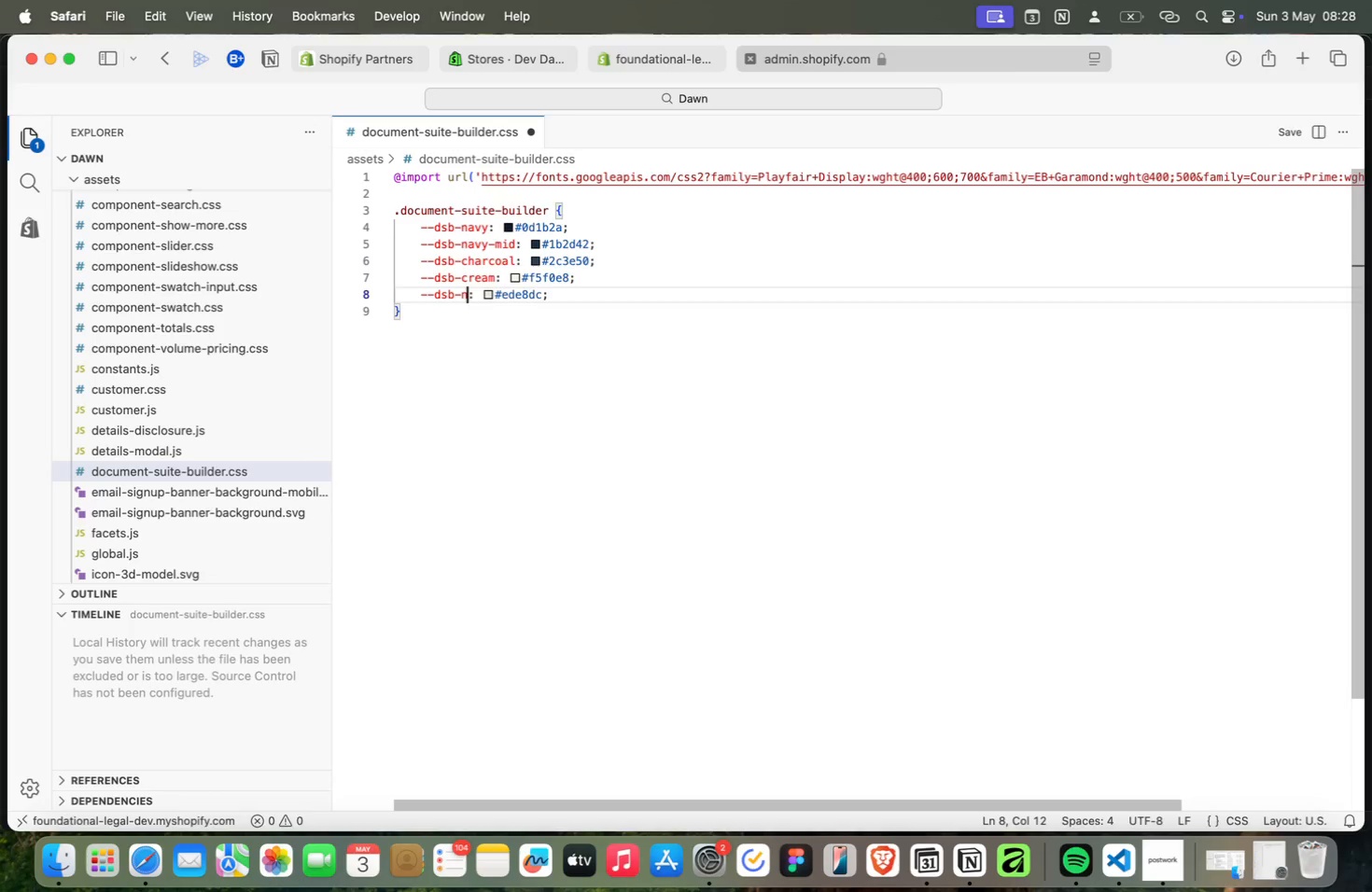 
key(Meta+Backspace)
 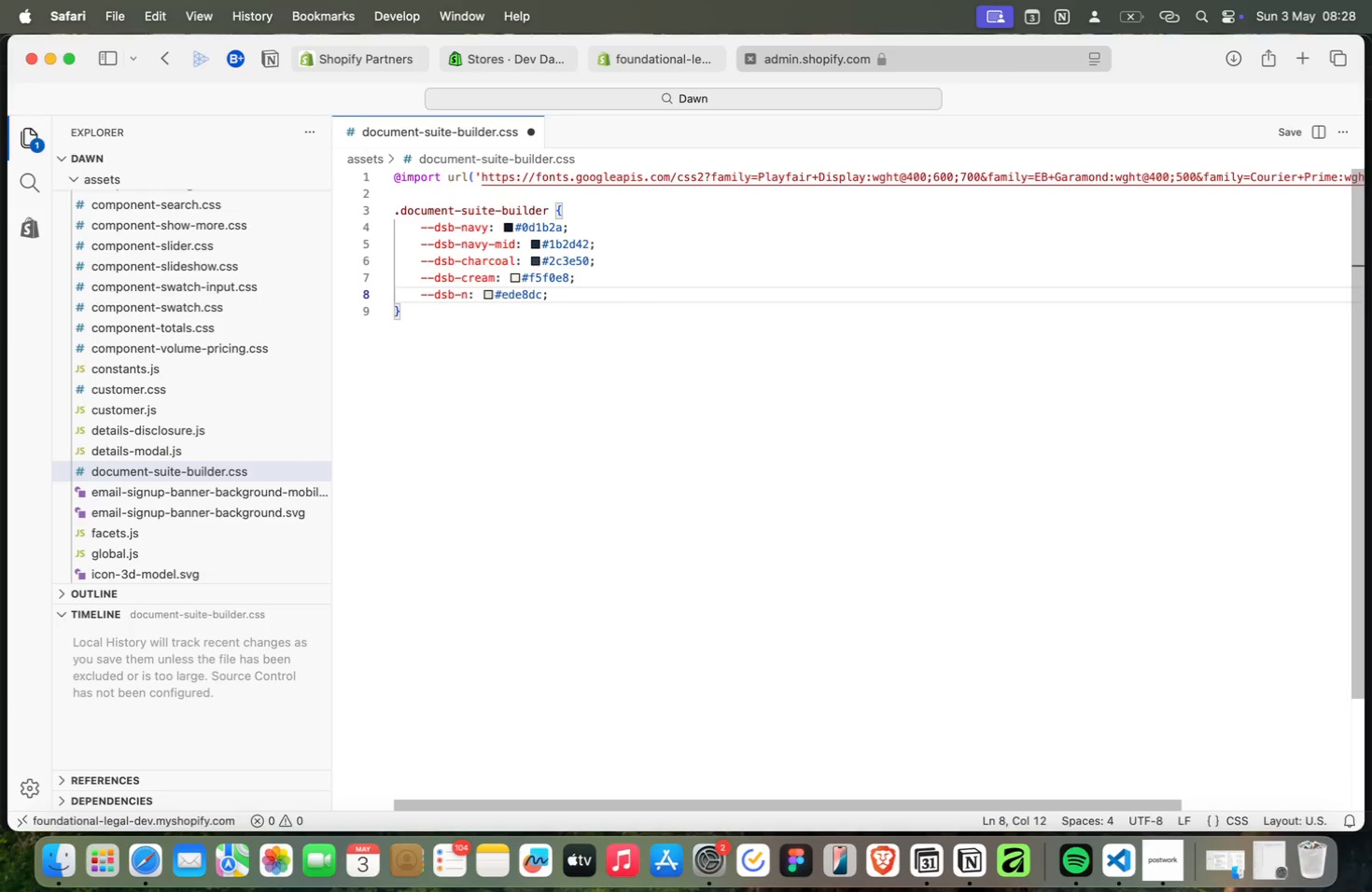 
key(Meta+Backspace)
 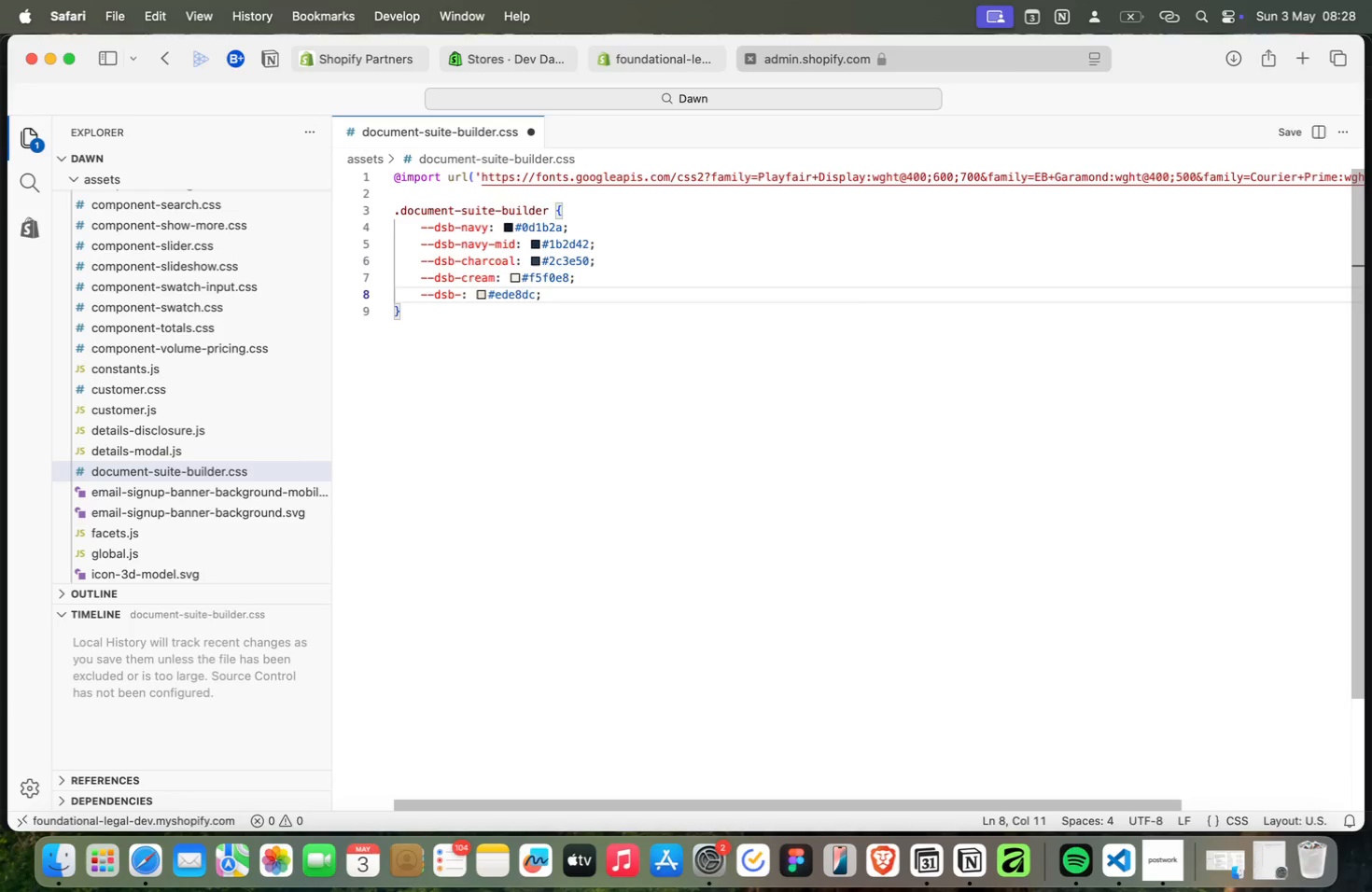 
key(Meta+C)
 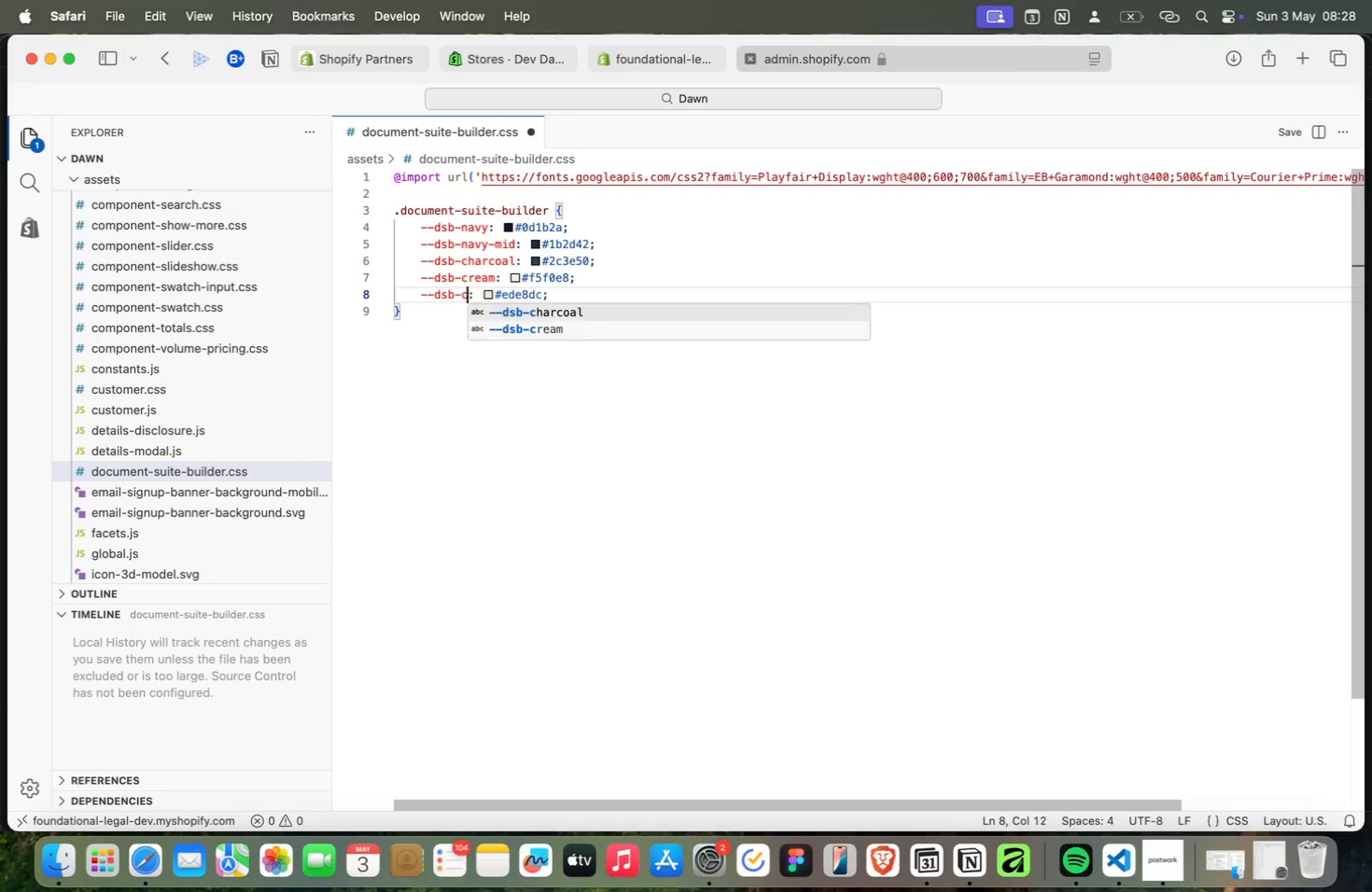 
key(Meta+R)
 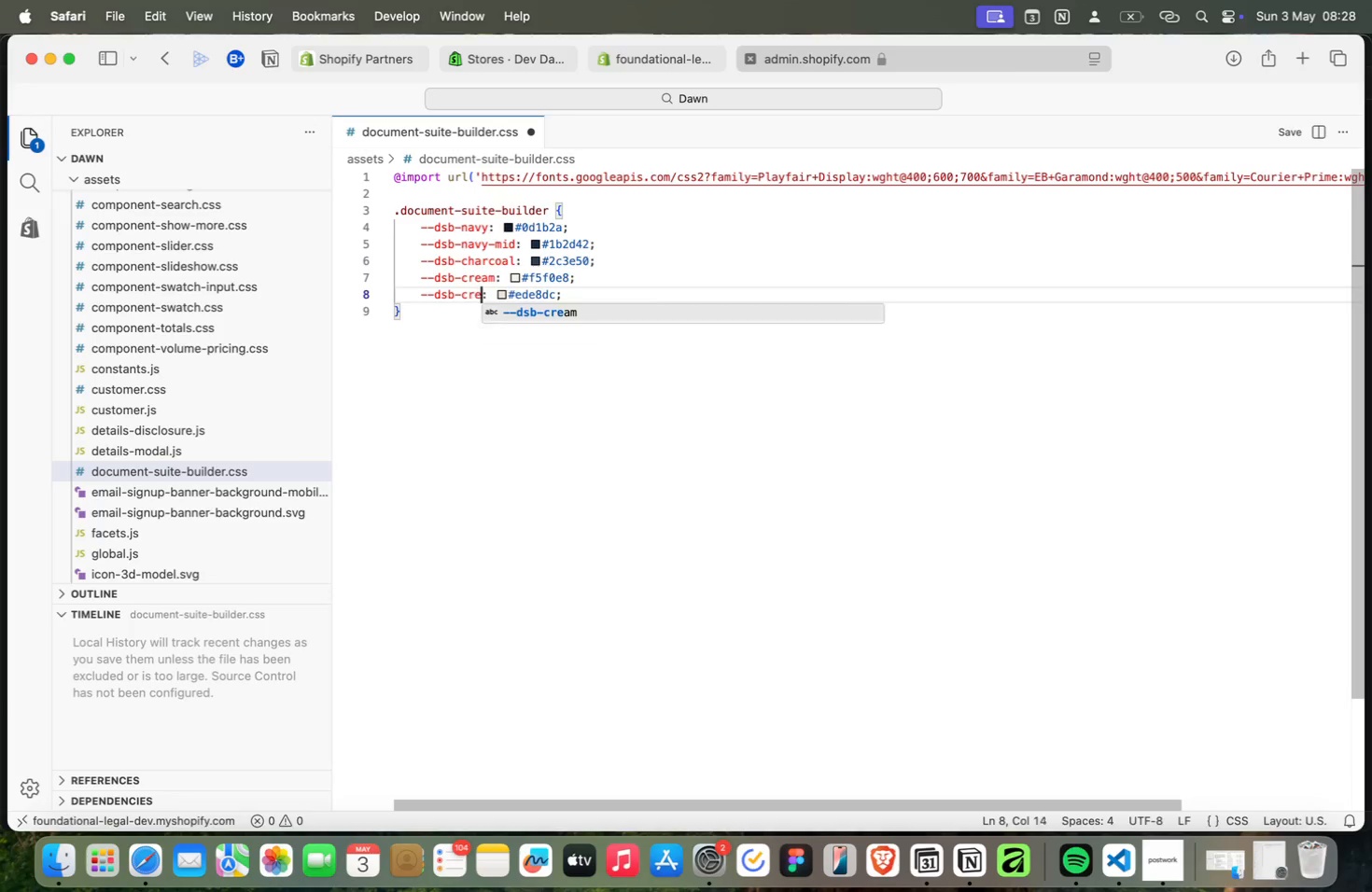 
key(Meta+E)
 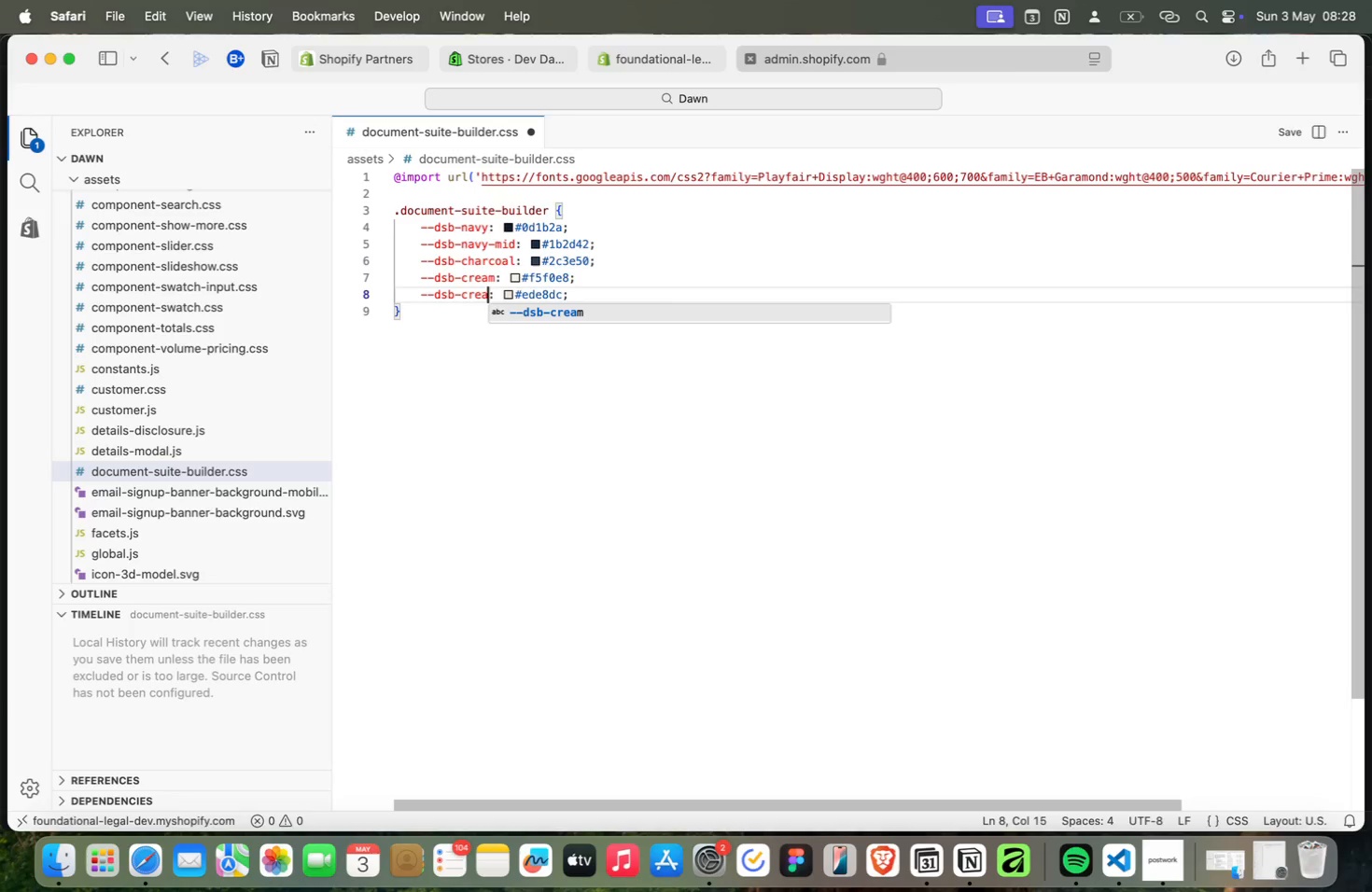 
key(Meta+A)
 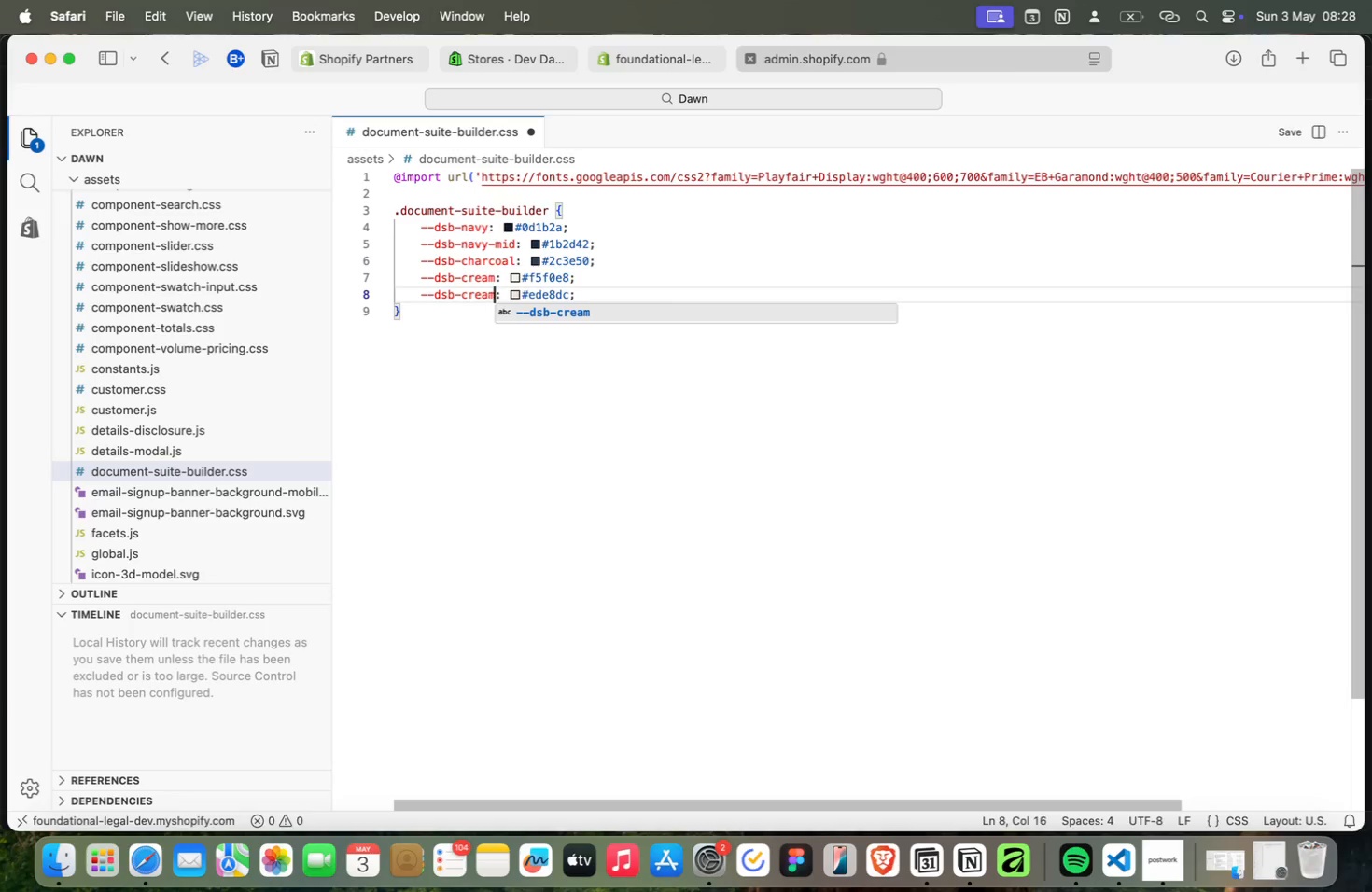 
key(Meta+M)
 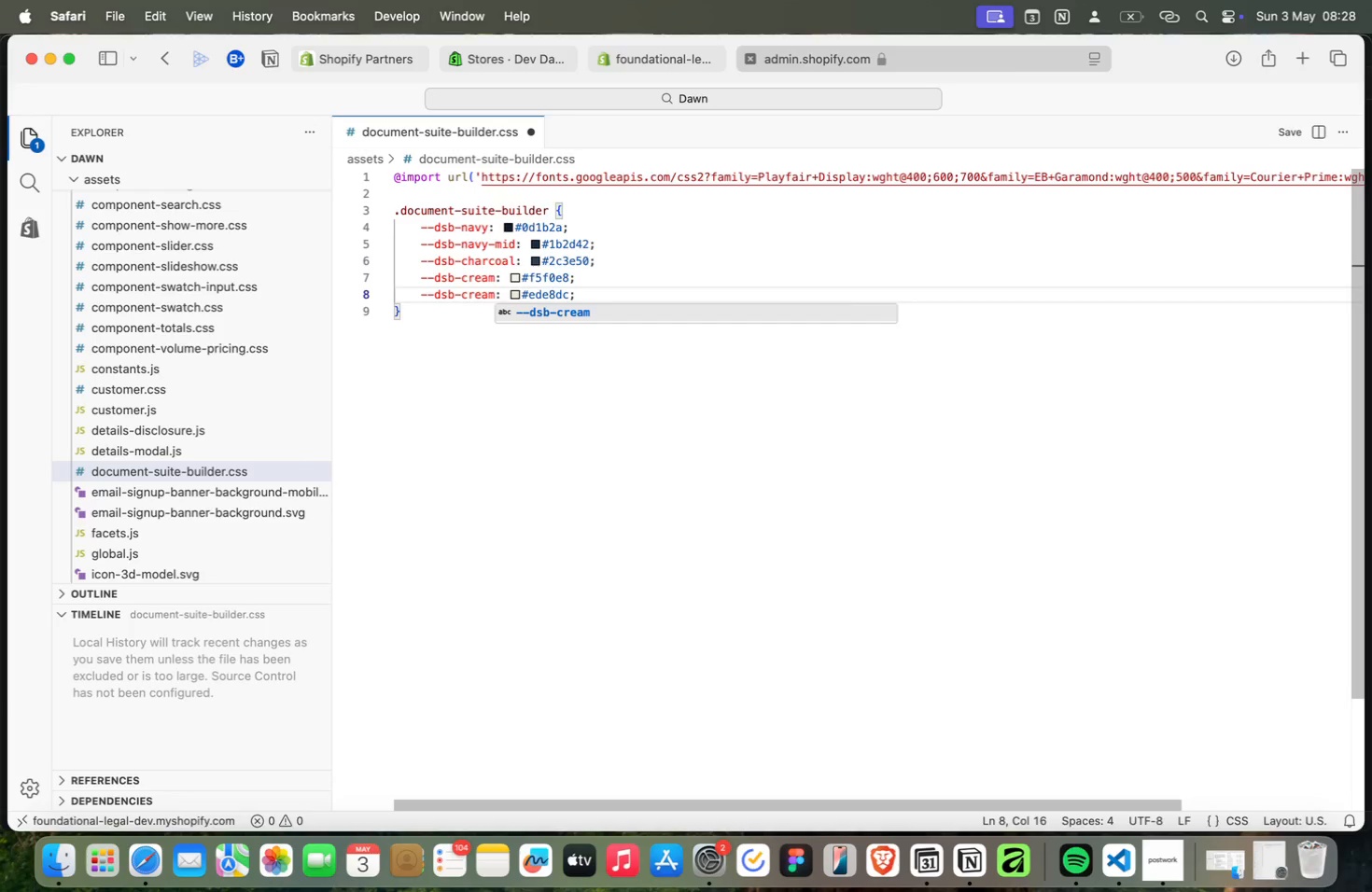 
key(Meta+Minus)
 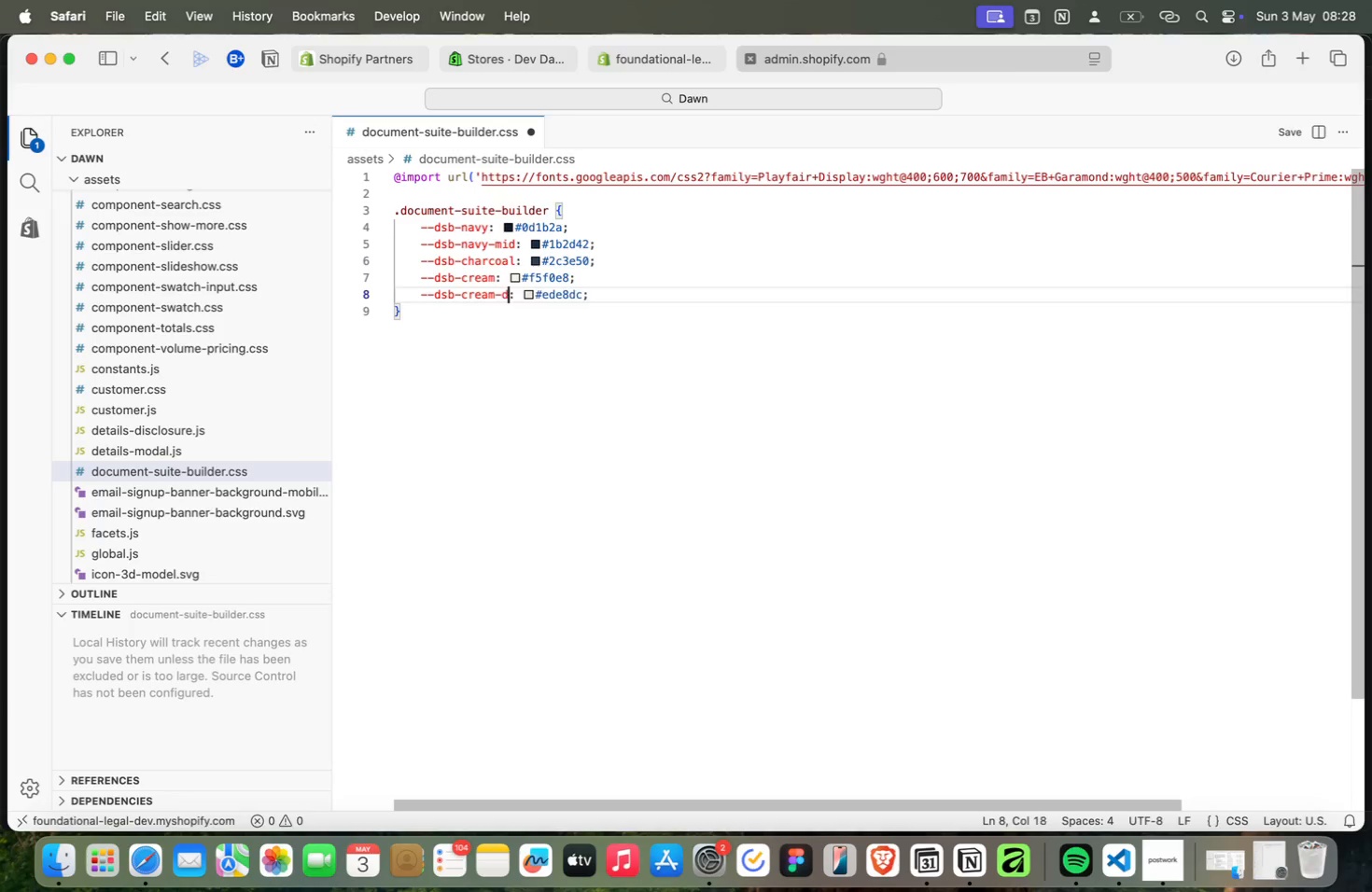 
key(Meta+D)
 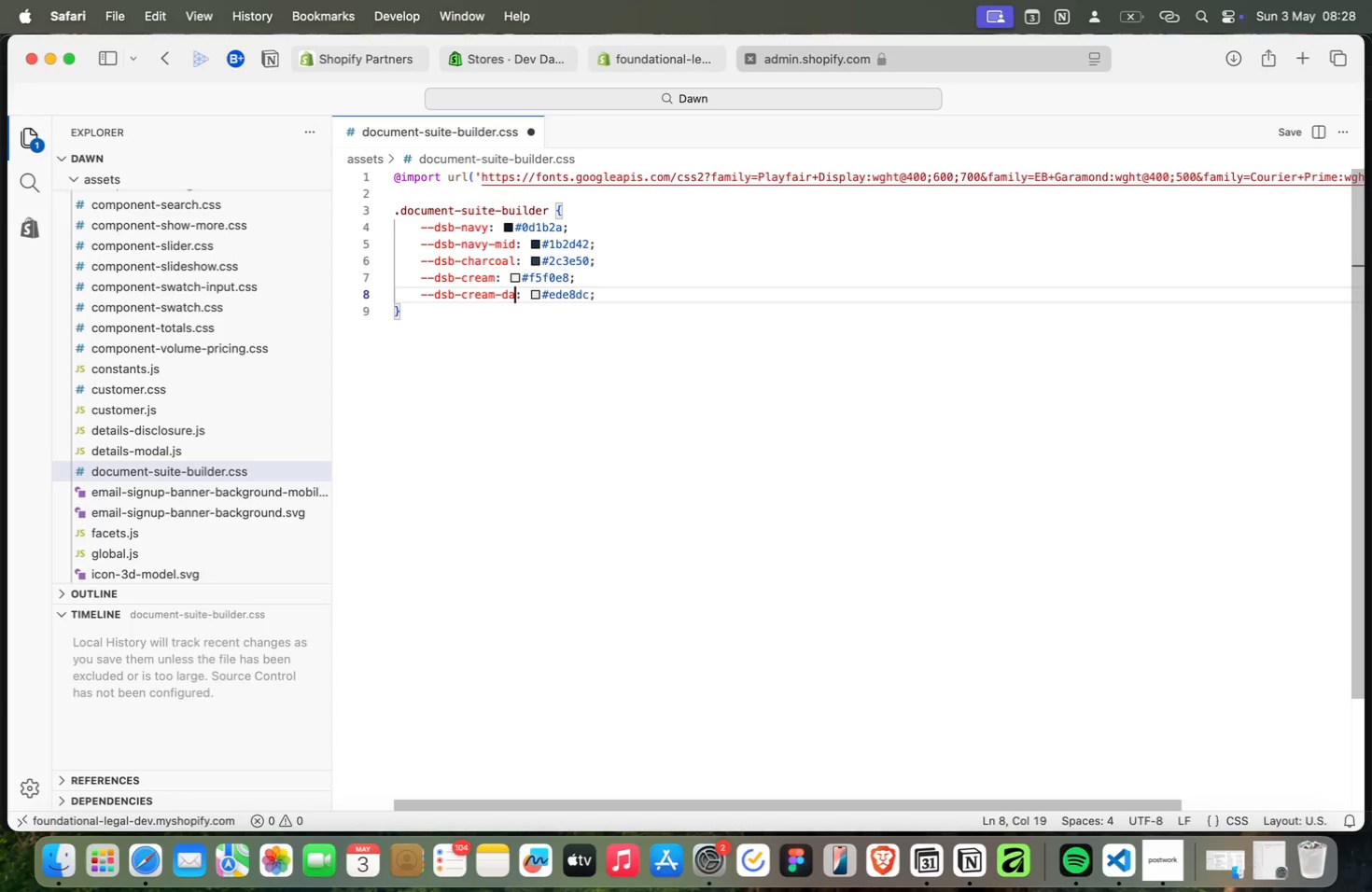 
key(Meta+A)
 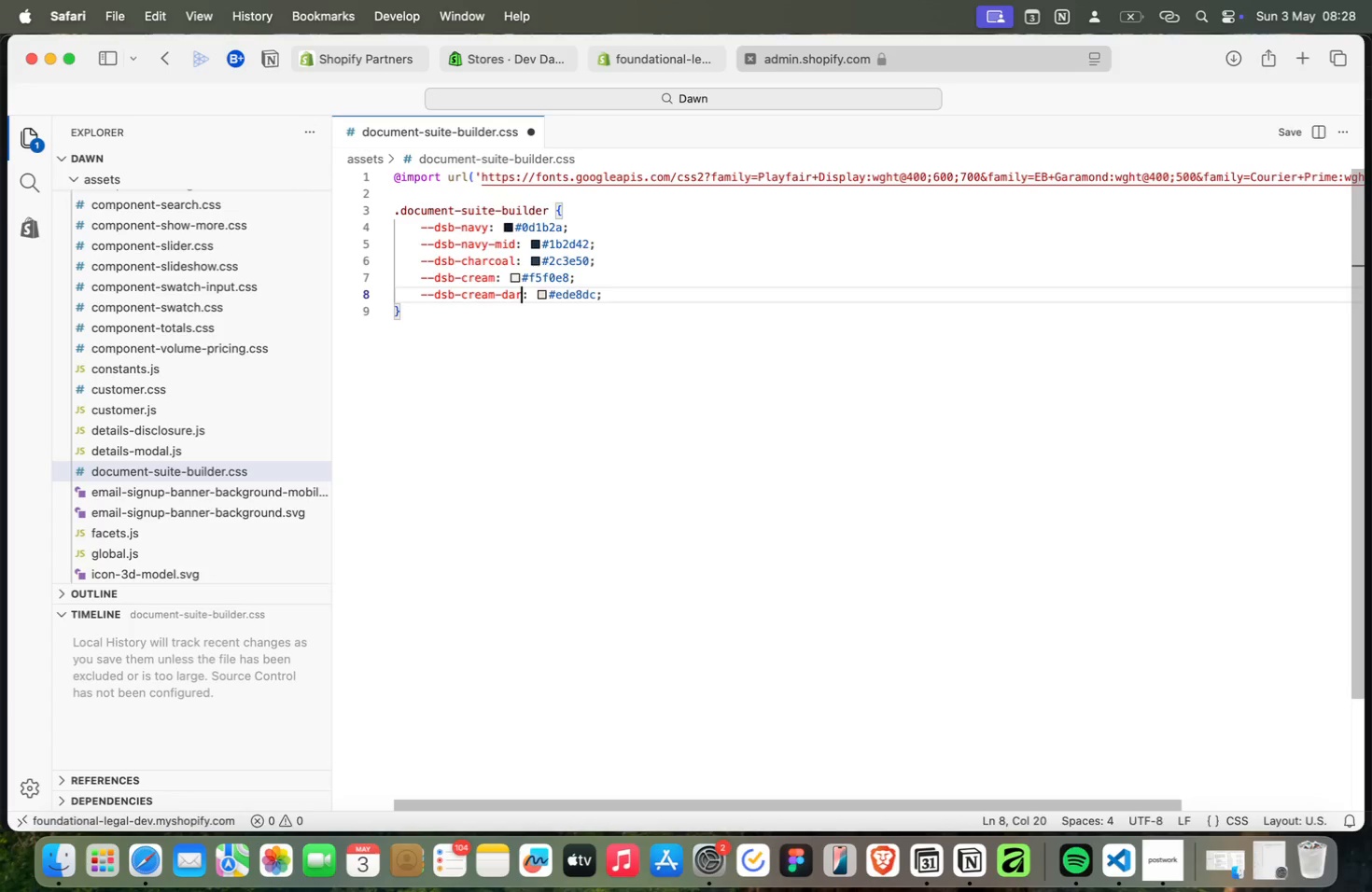 
key(Meta+R)
 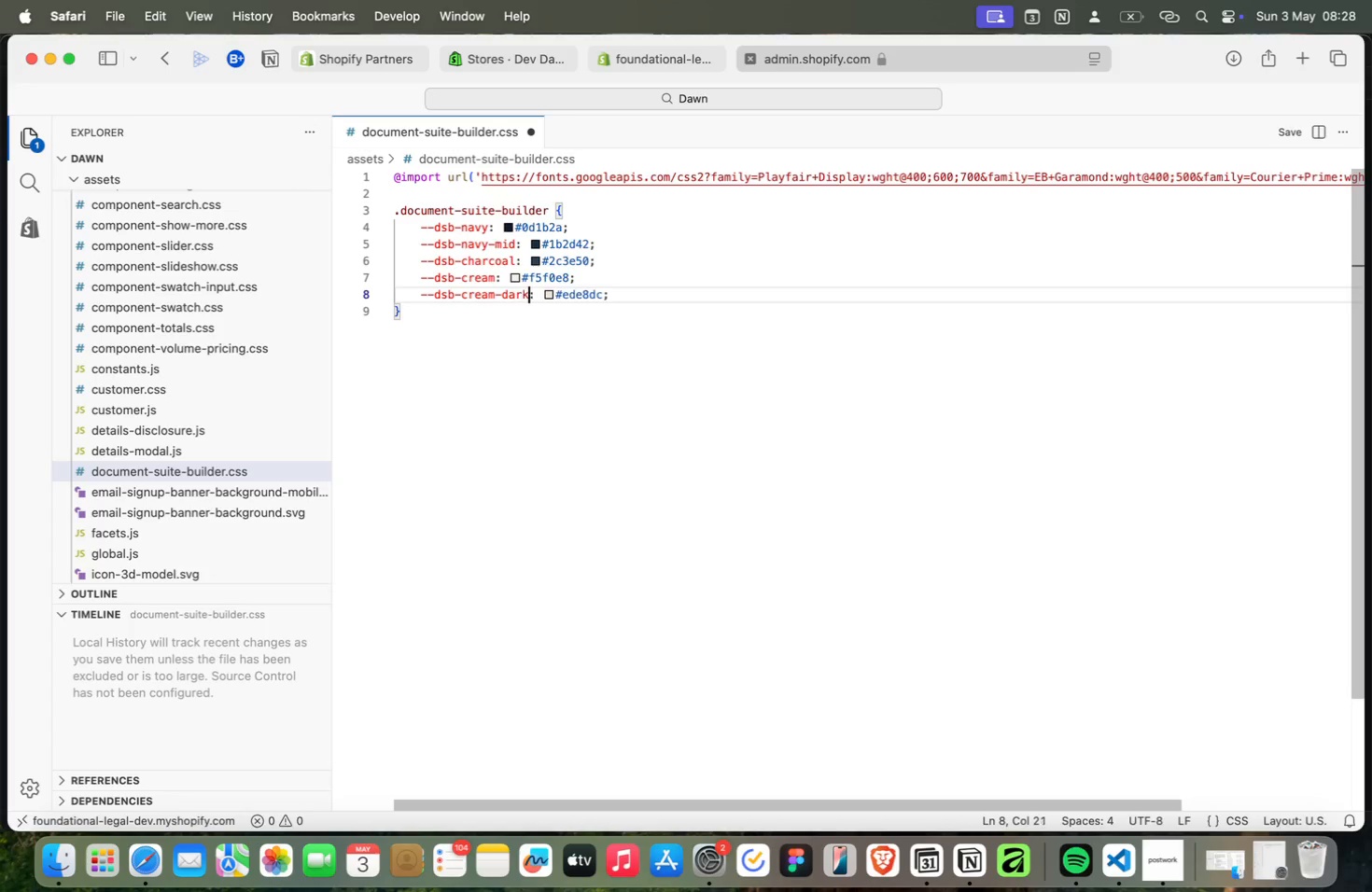 
key(Meta+K)
 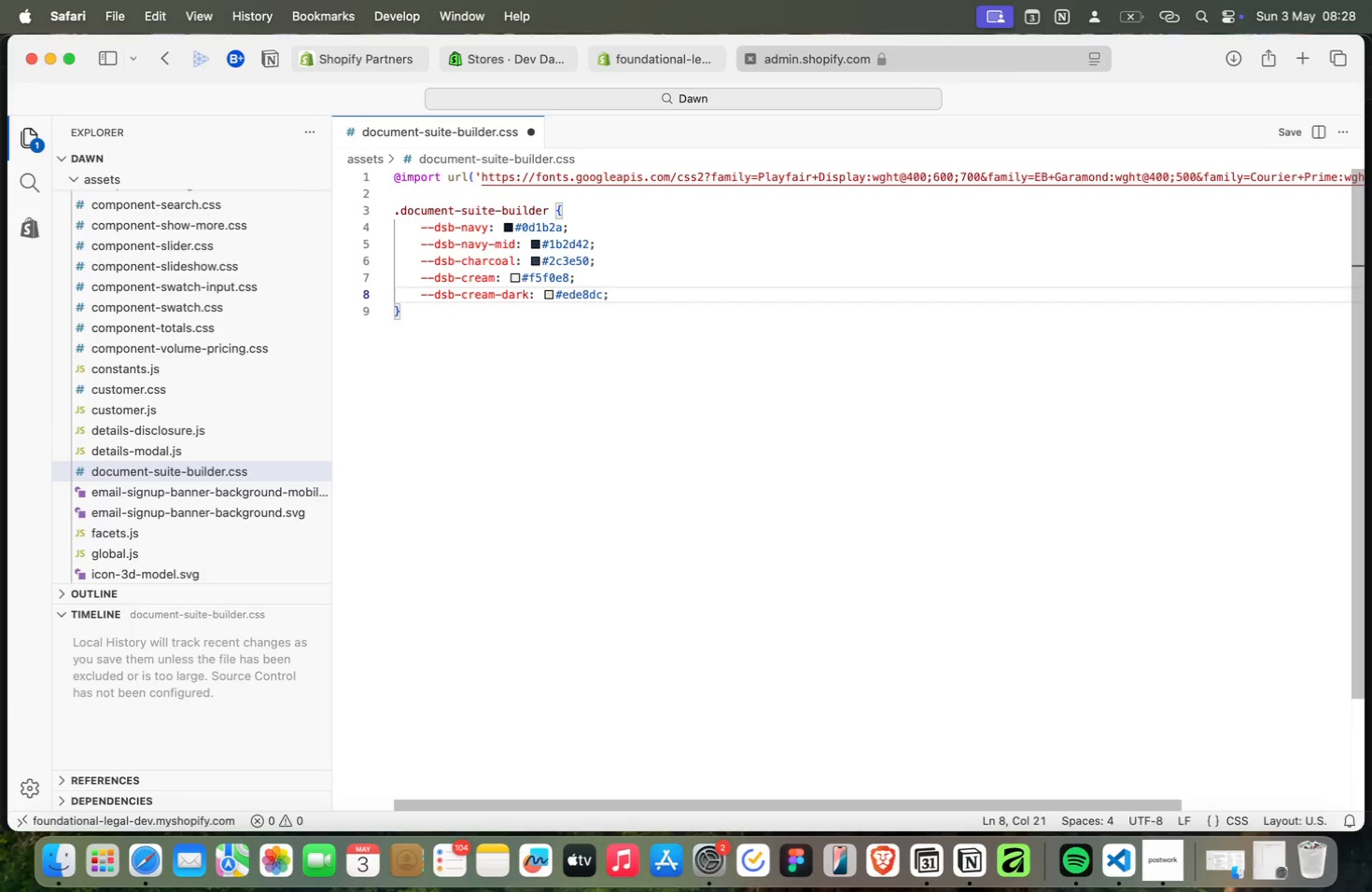 
key(Meta+ArrowRight)
 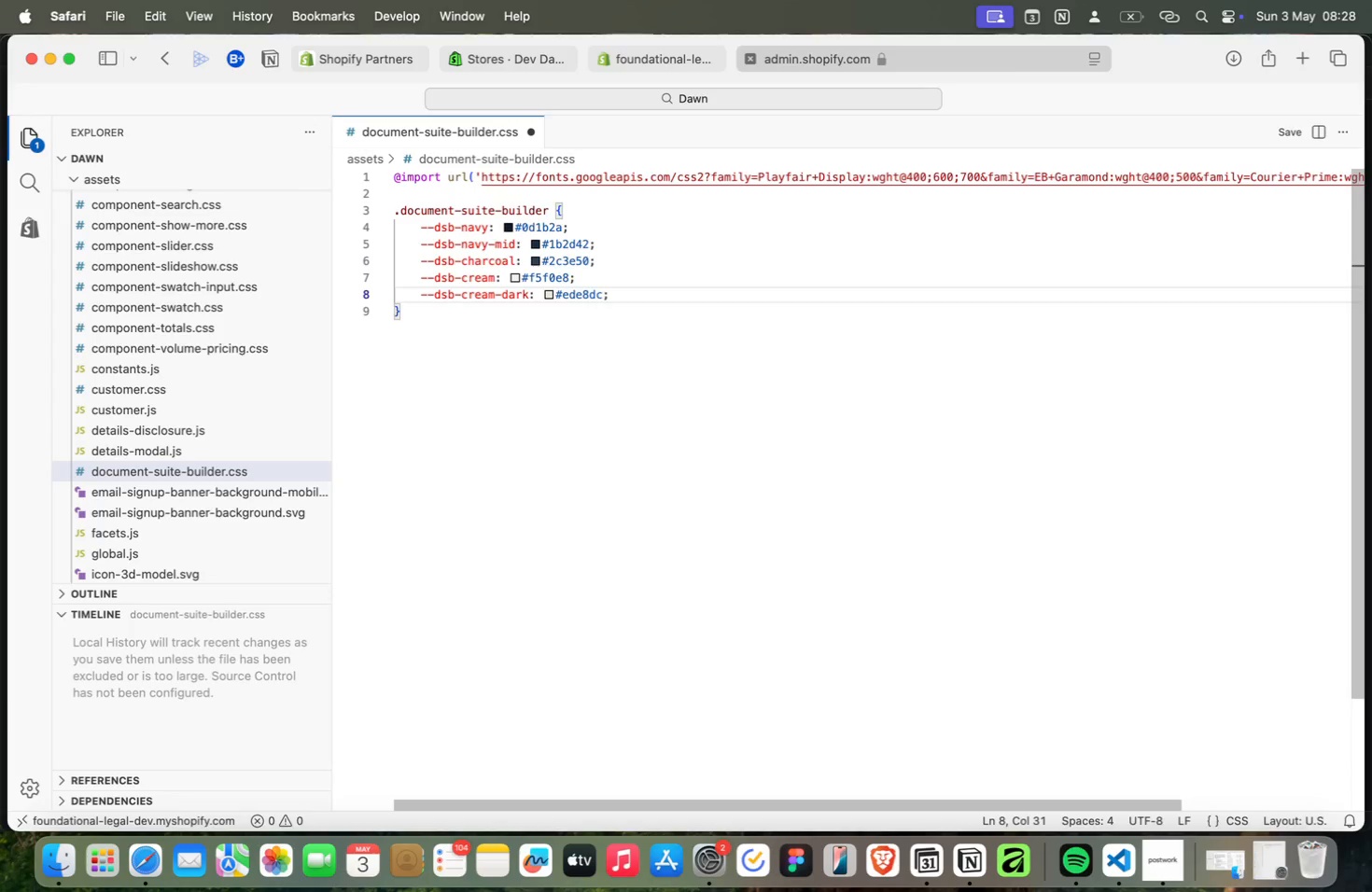 
key(Meta+Enter)
 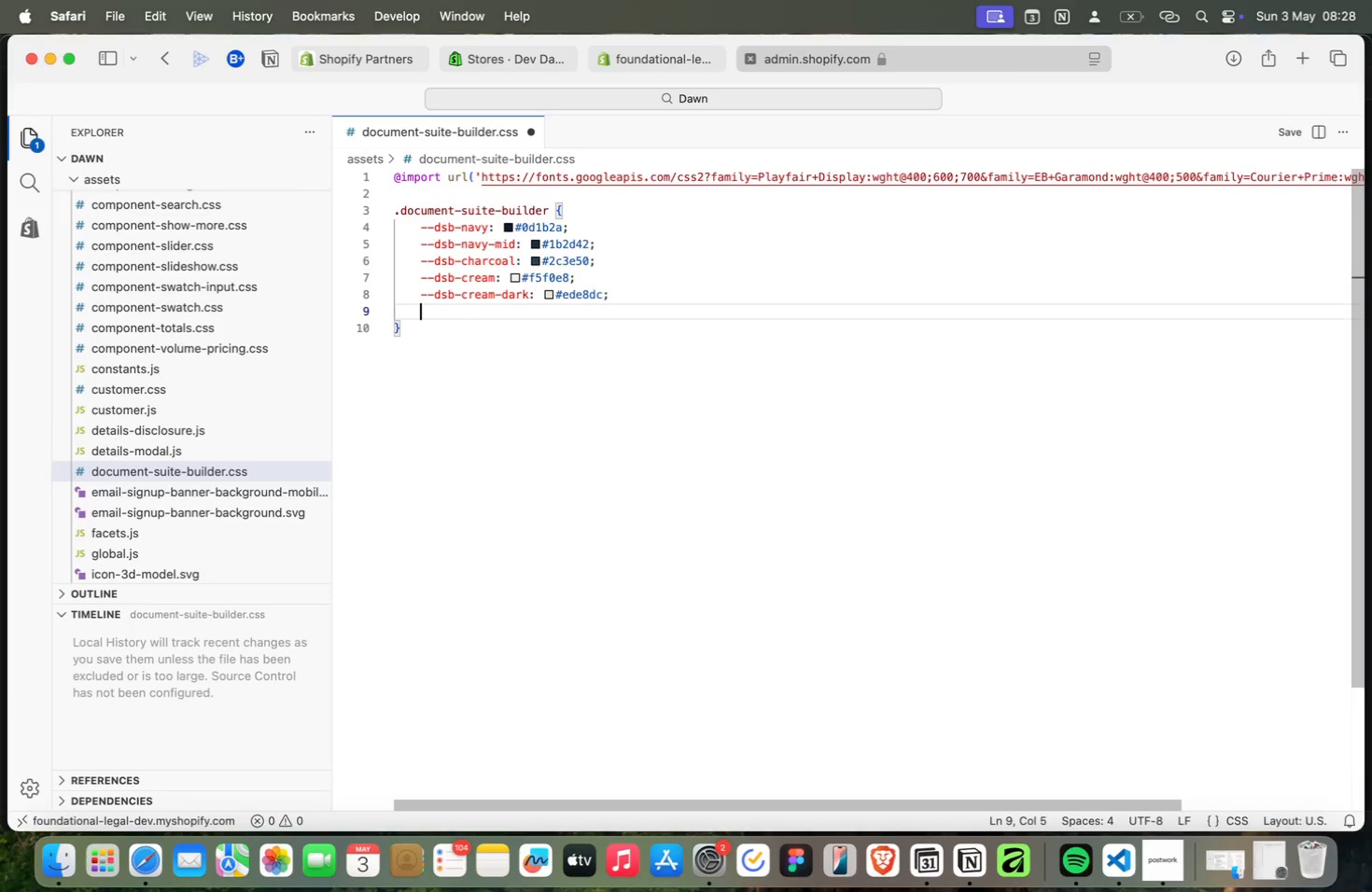 
key(Meta+V)
 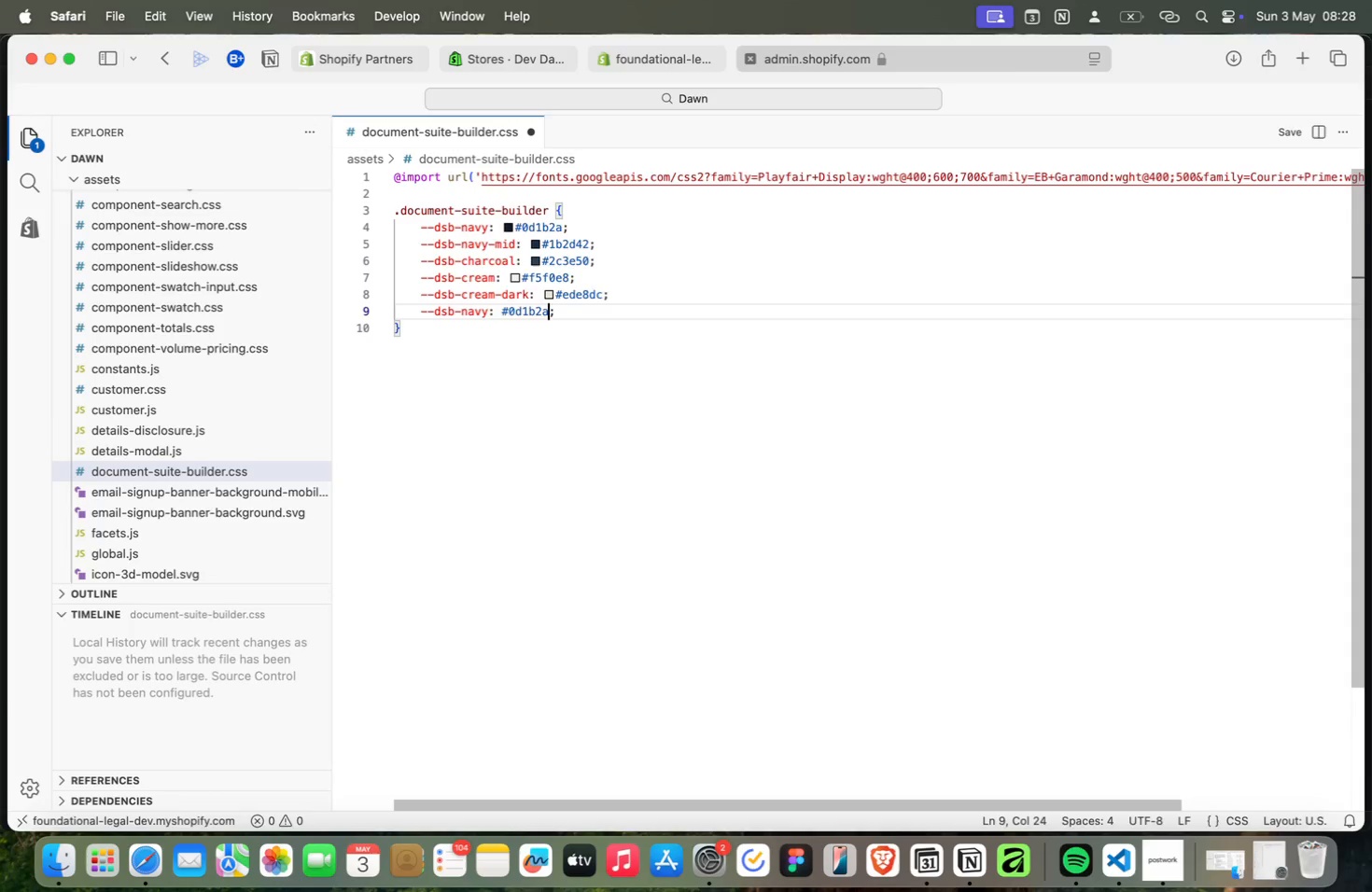 
key(Meta+ArrowLeft)
 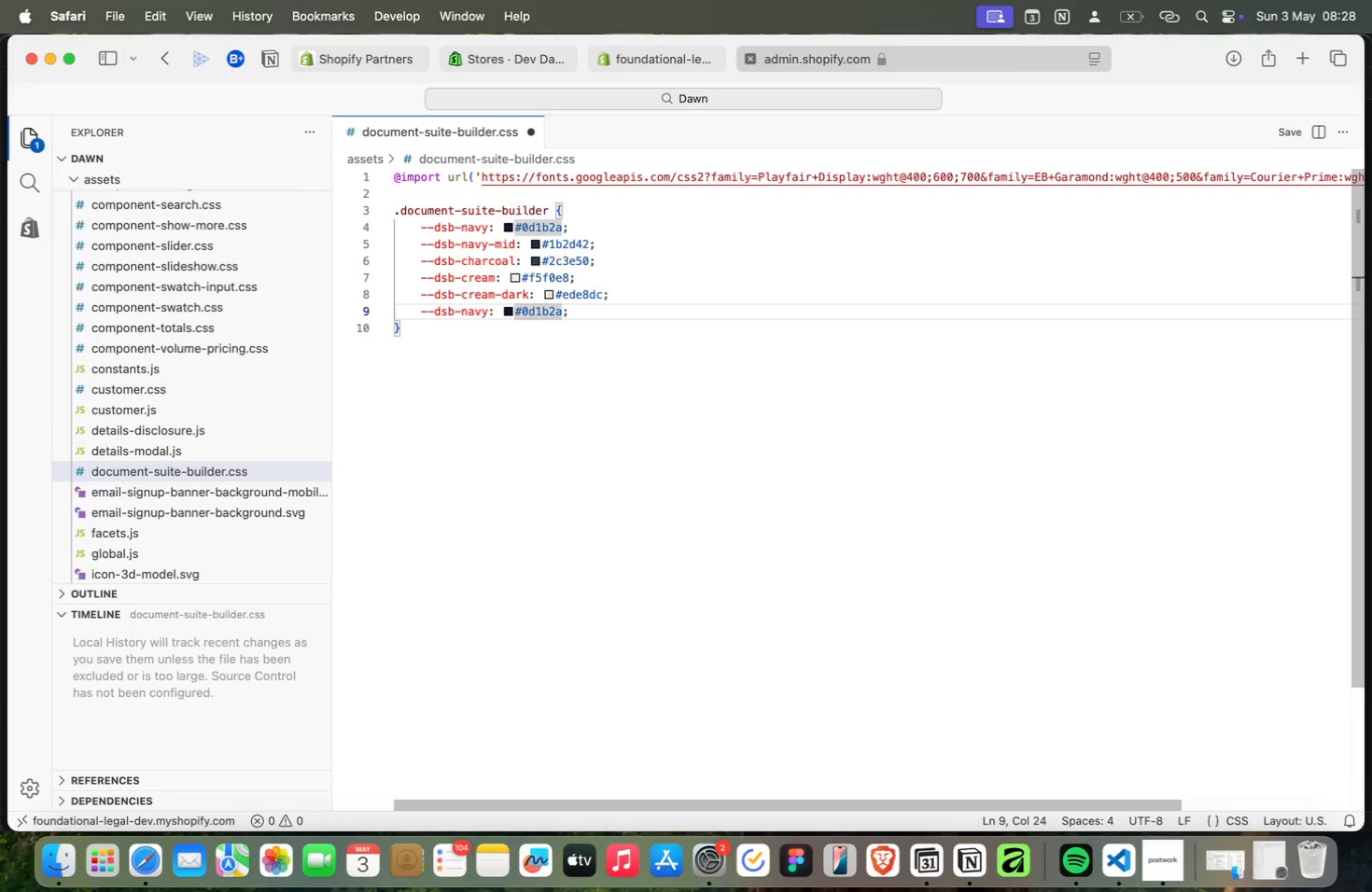 
wait(5.51)
 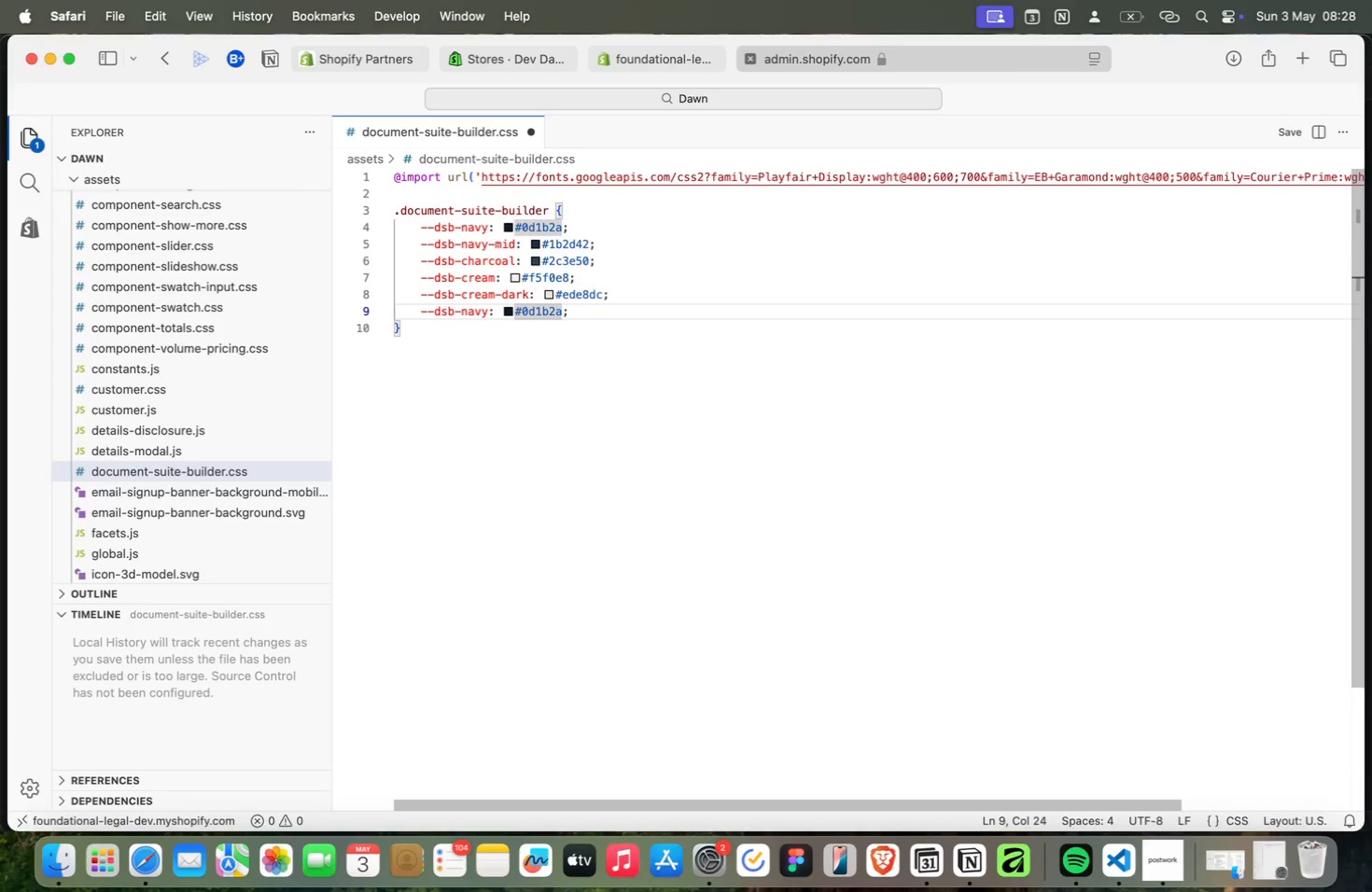 
key(Meta+Backspace)
 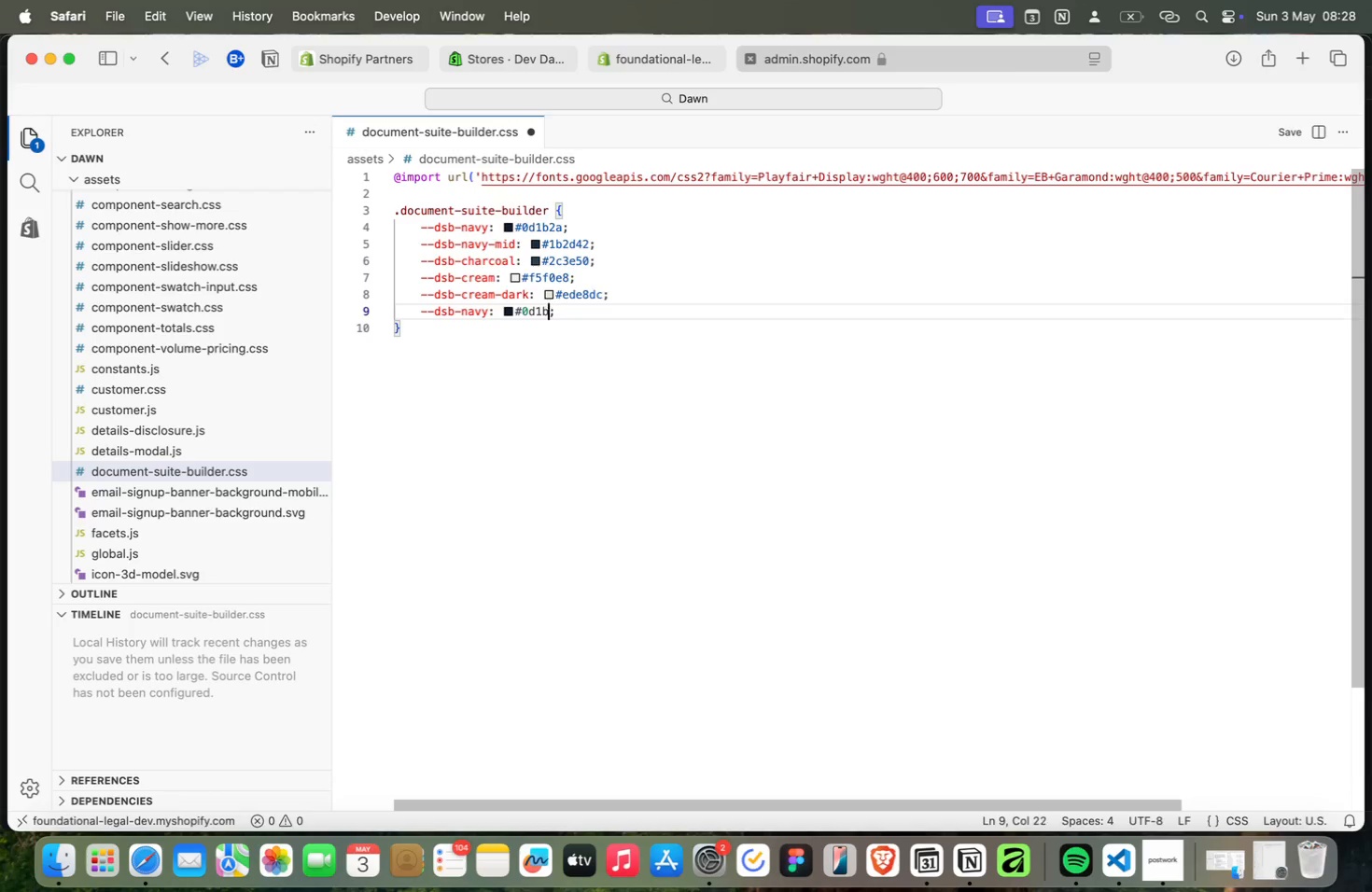 
key(Meta+Backspace)
 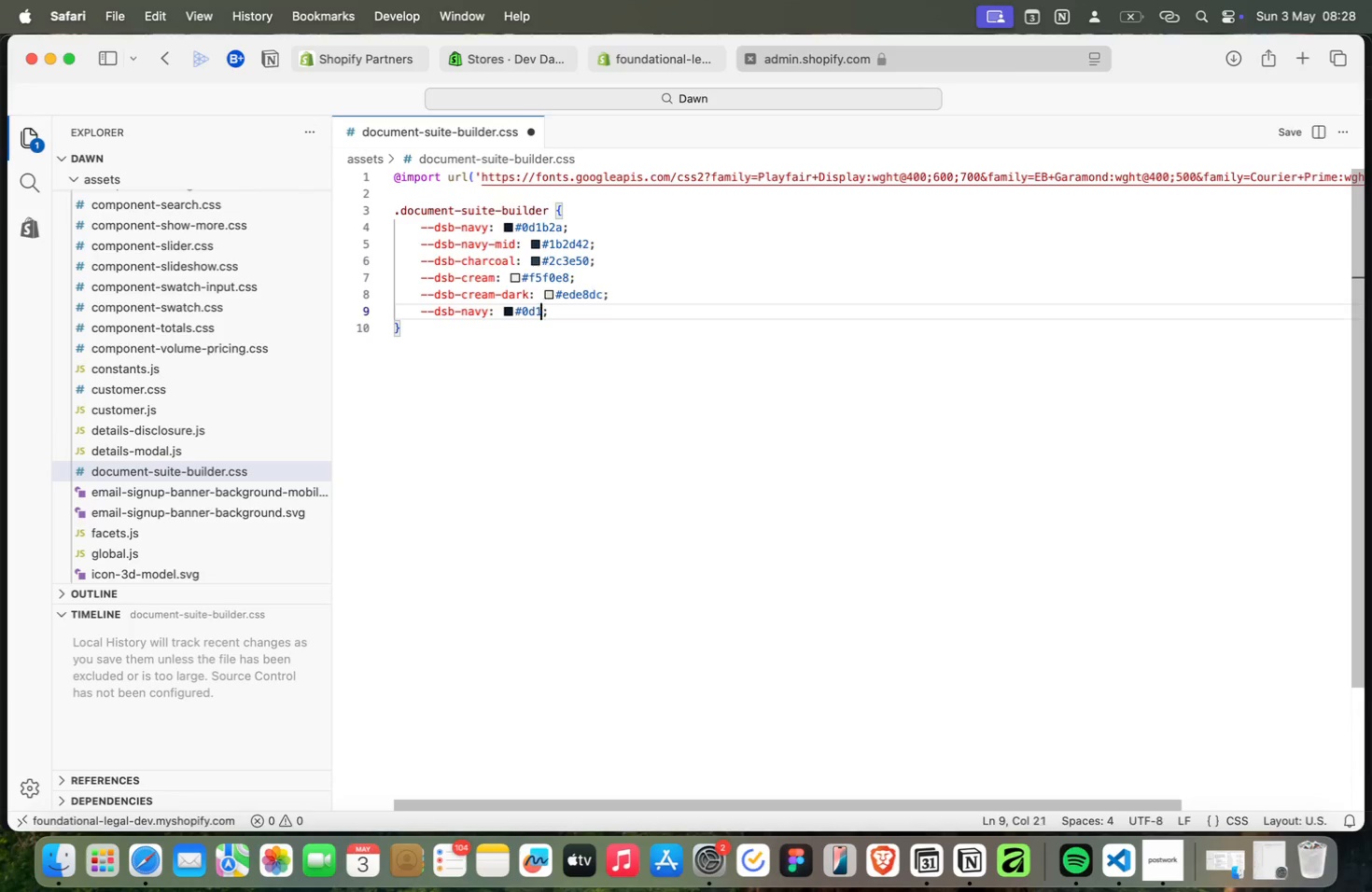 
key(Meta+Backspace)
 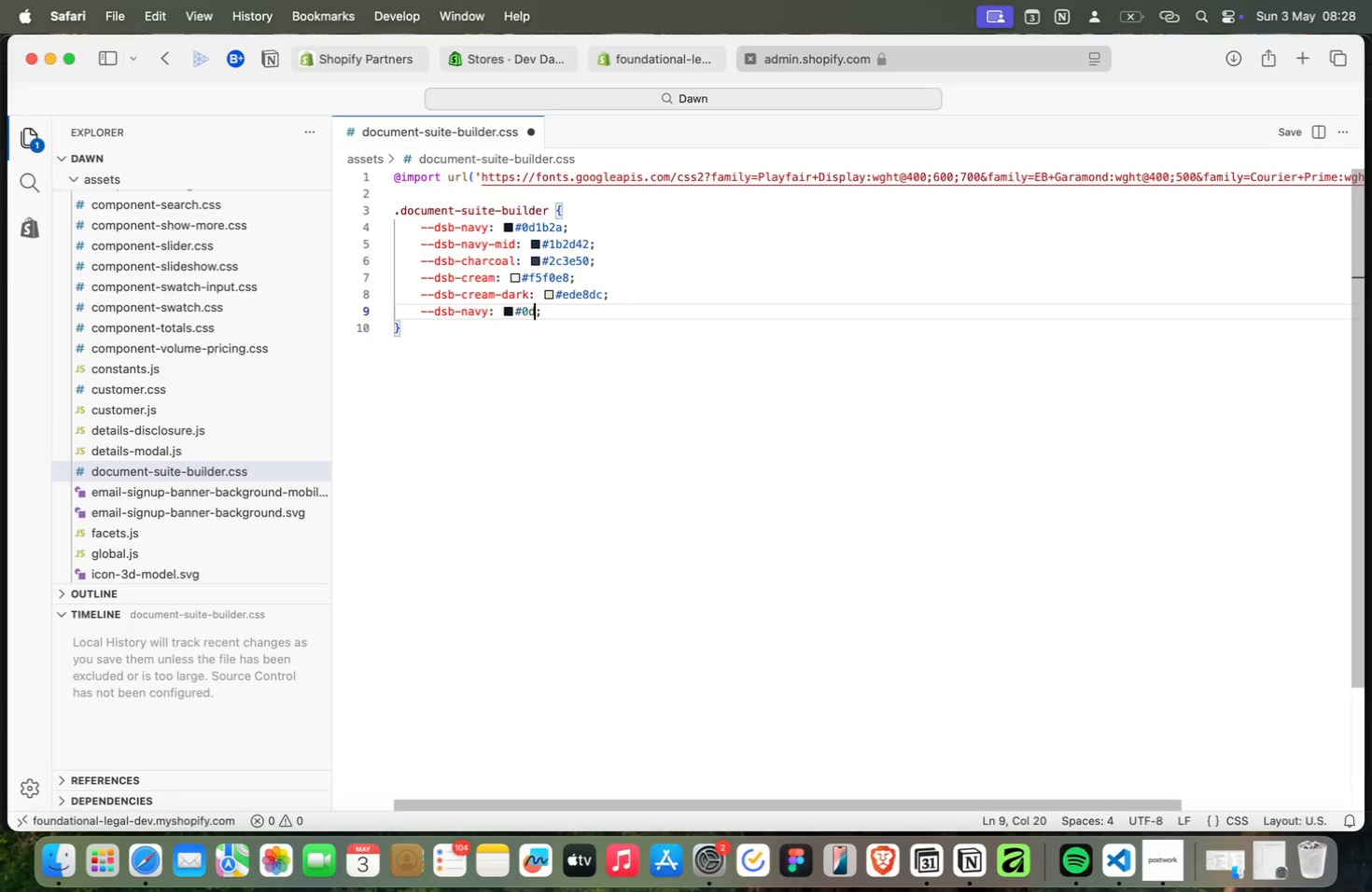 
key(Meta+Backspace)
 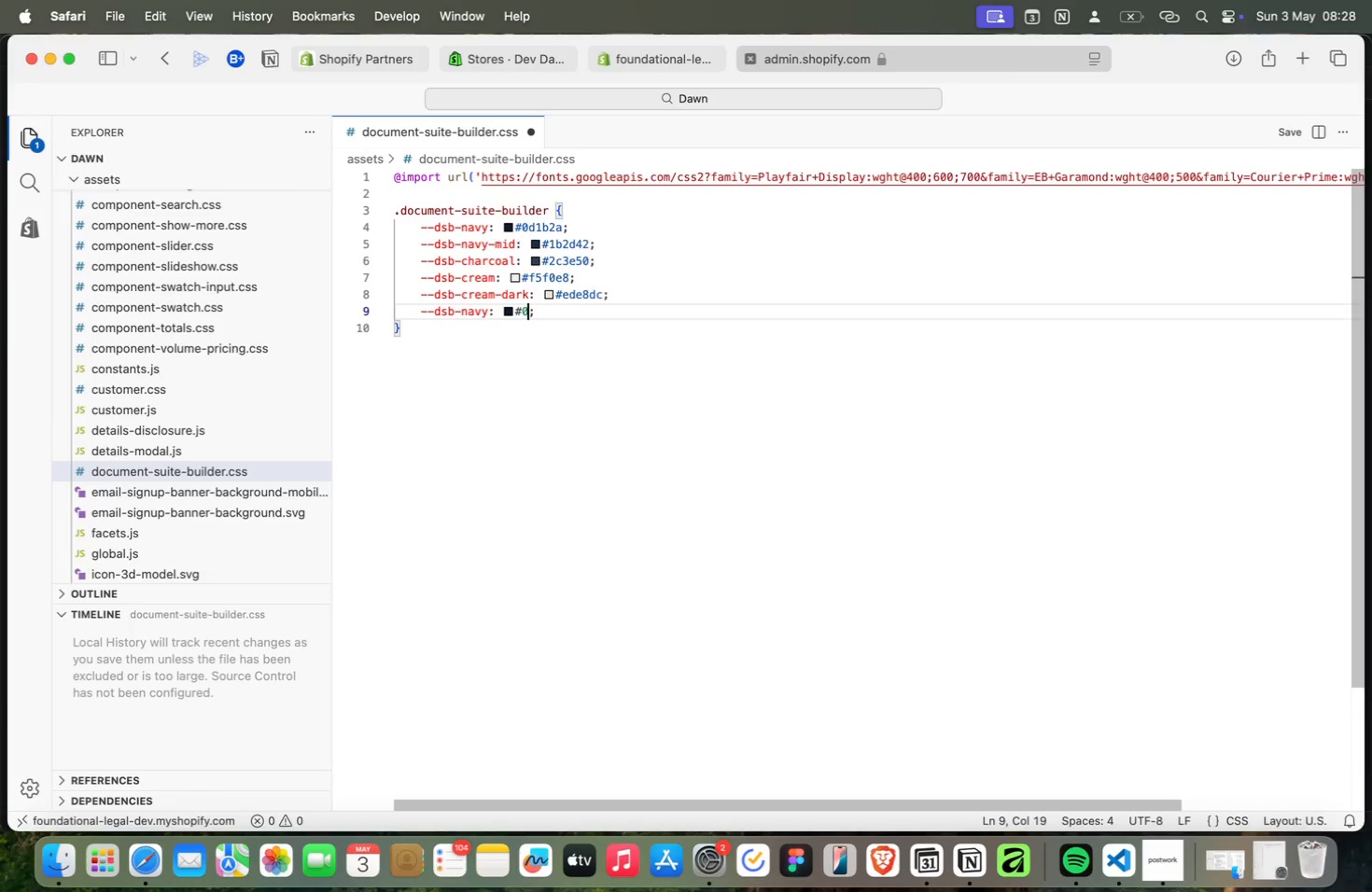 
key(Meta+Backspace)
 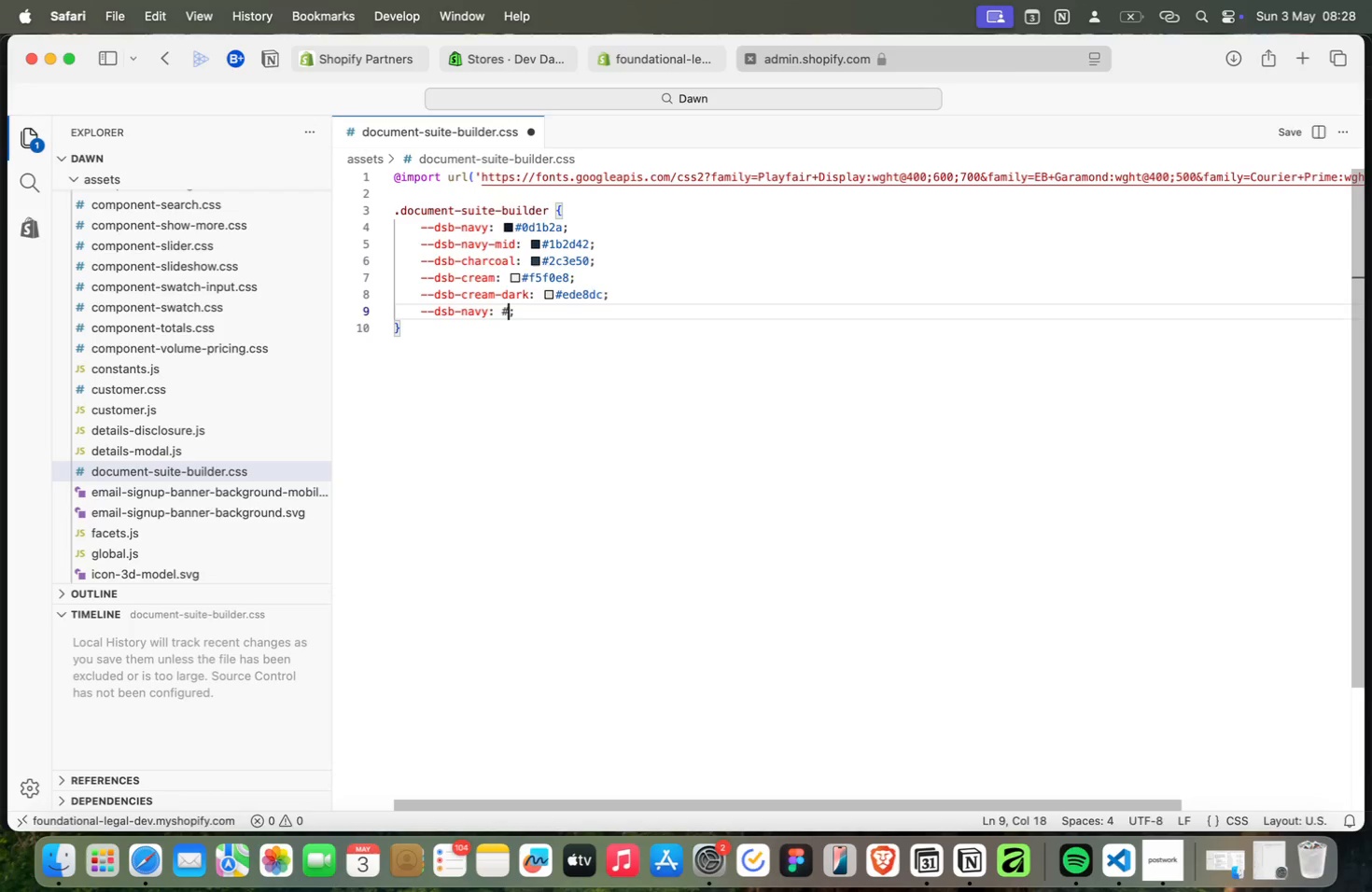 
key(Meta+Backspace)
 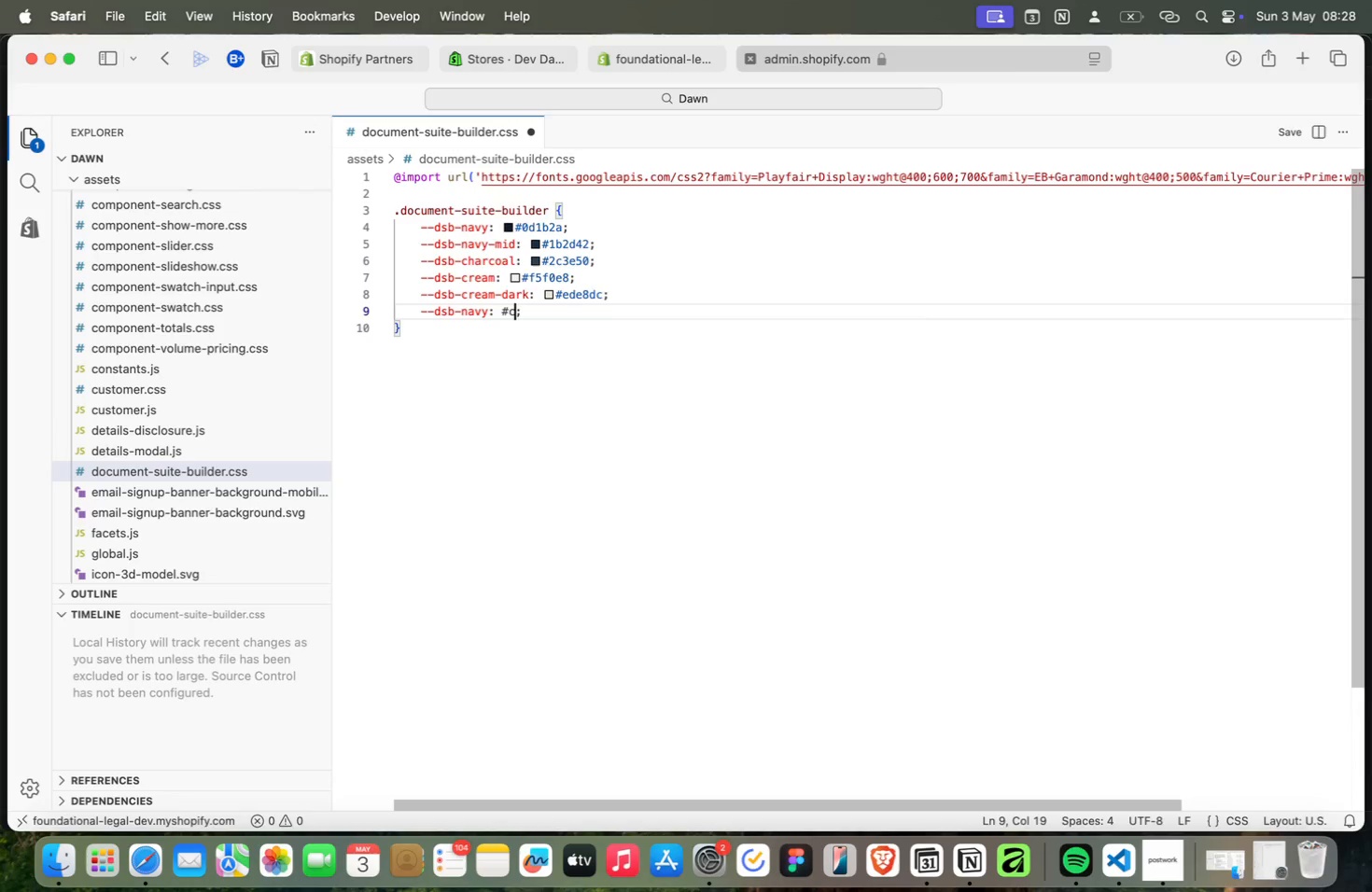 
key(Meta+C)
 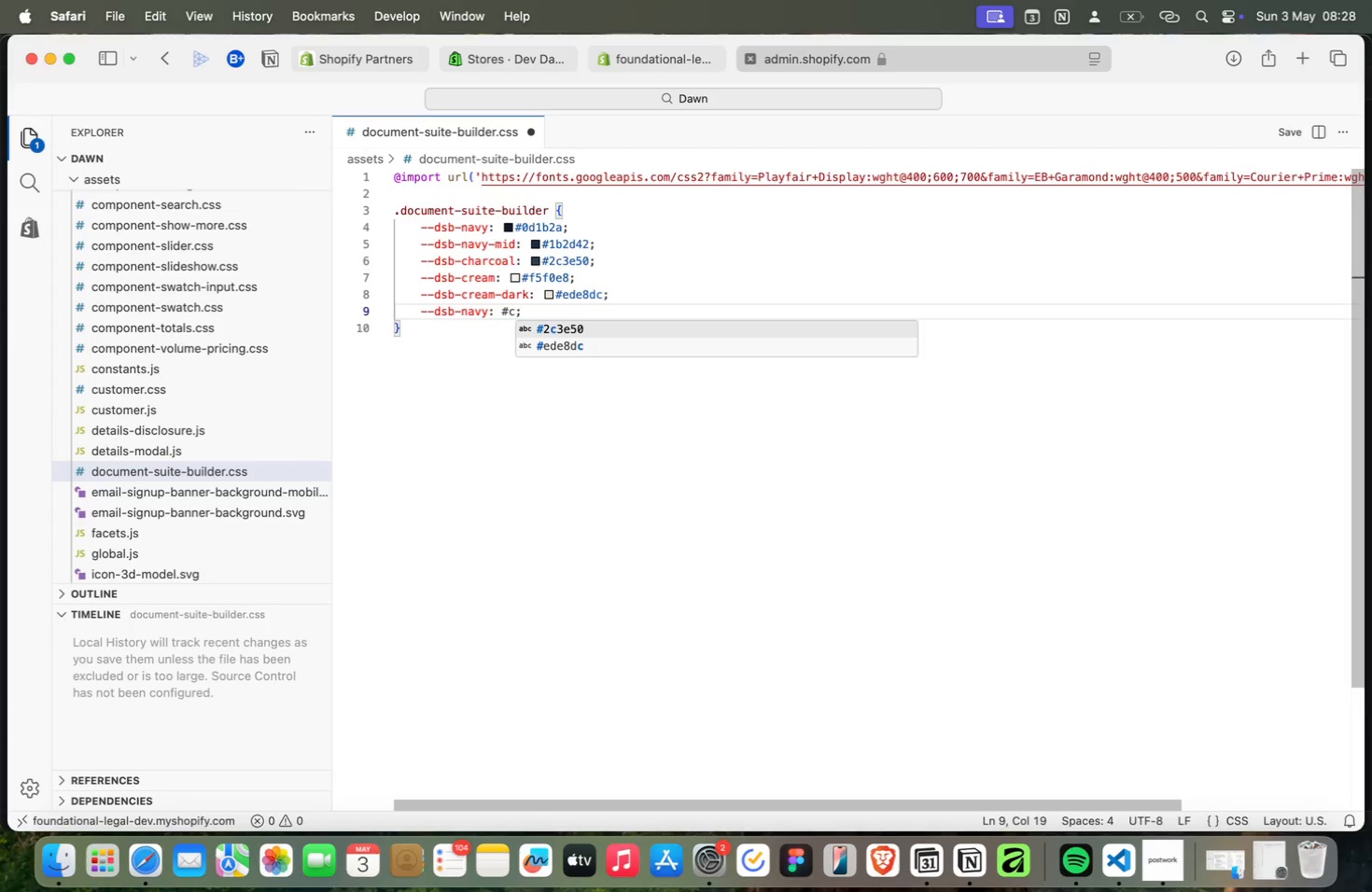 
key(Meta+9)
 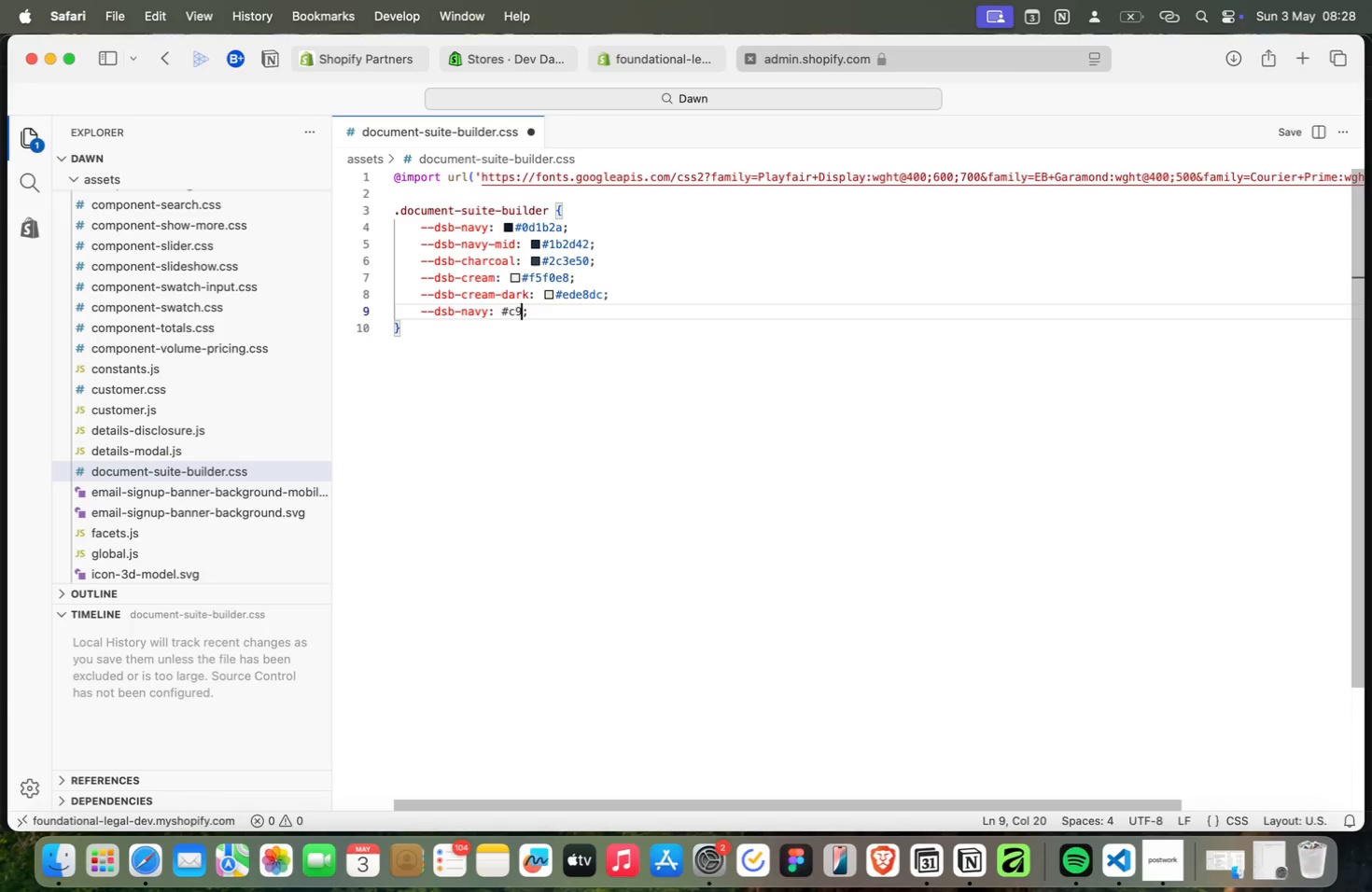 
key(Meta+A)
 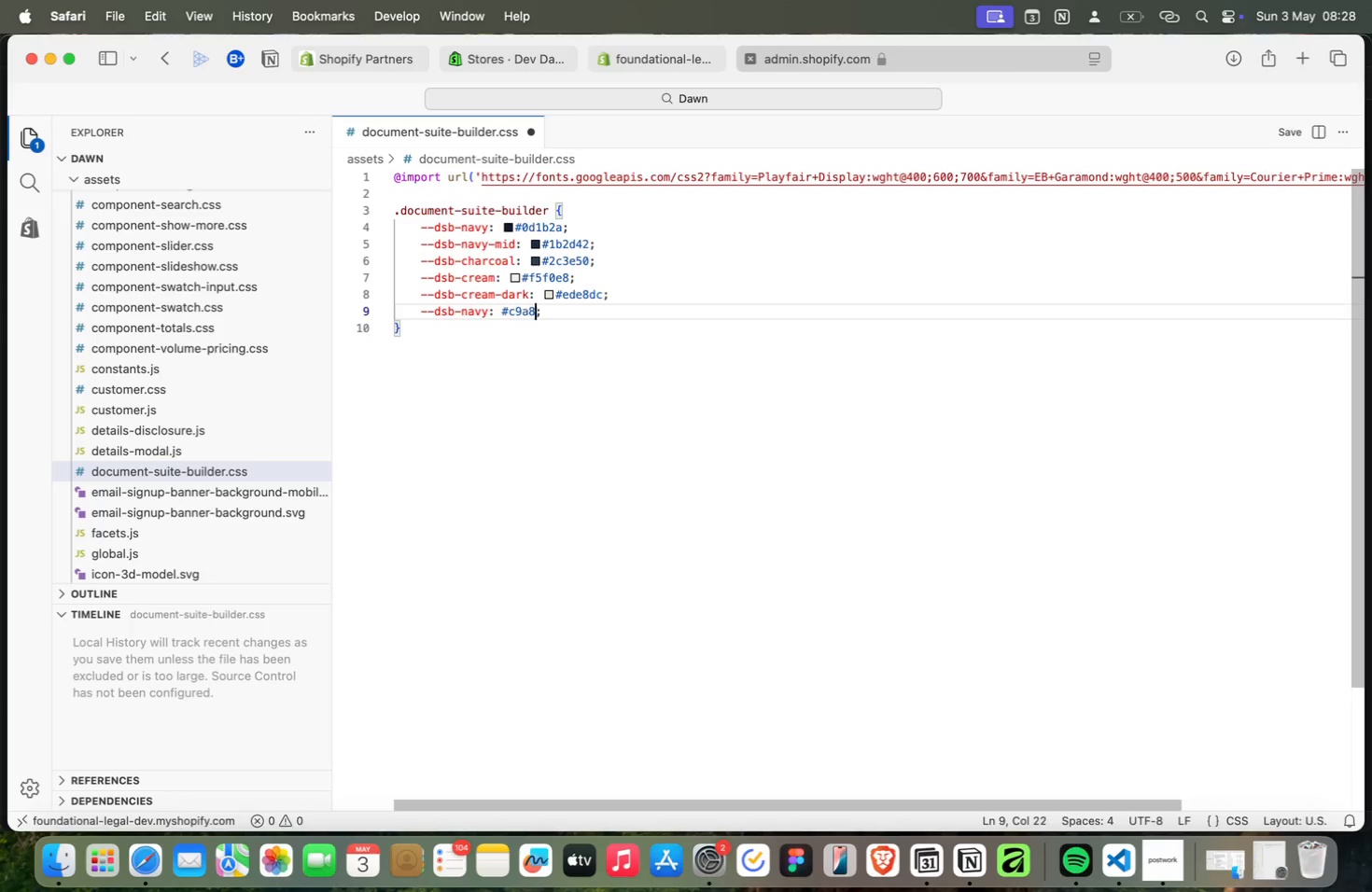 
key(Meta+8)
 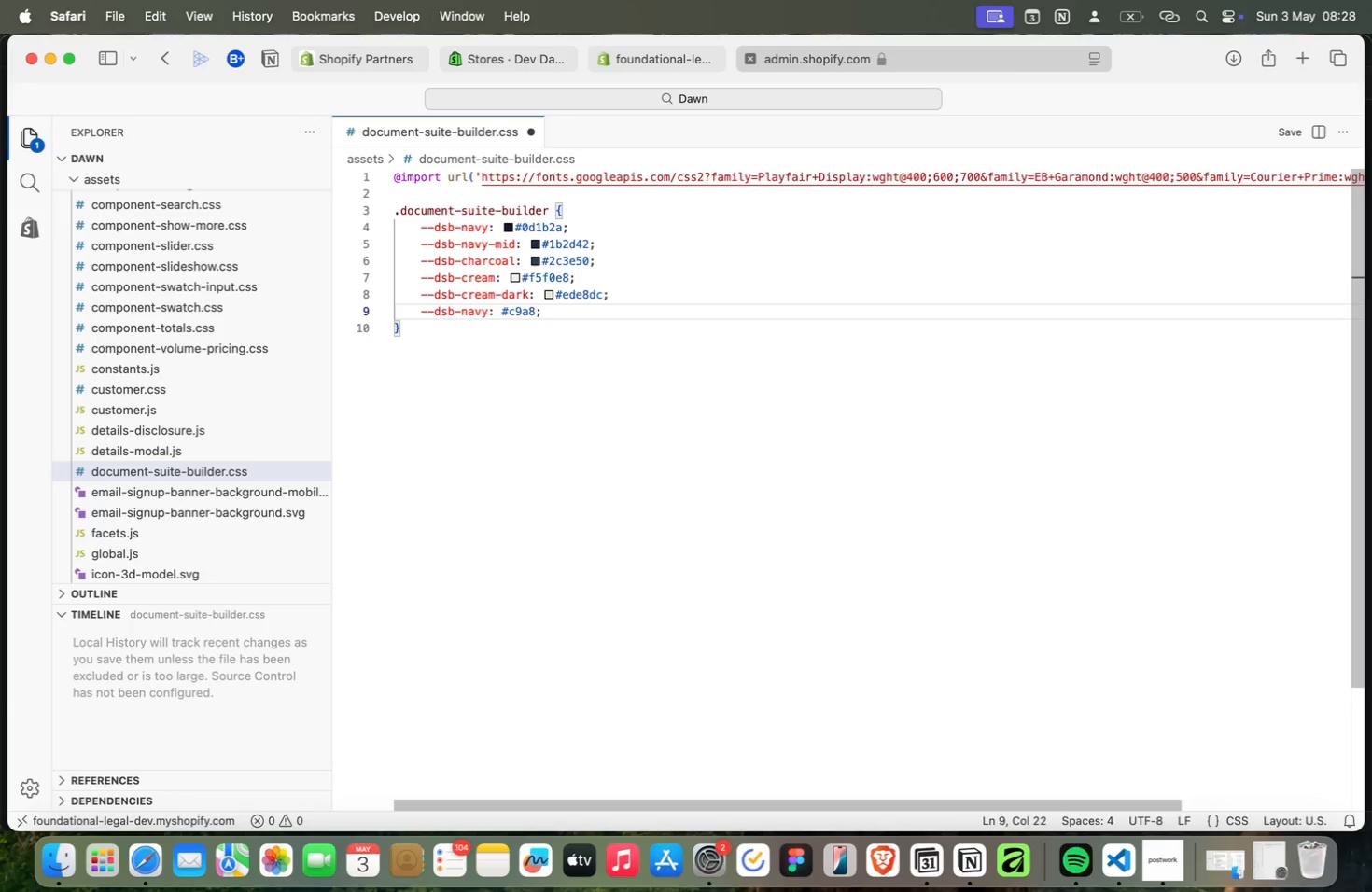 
key(Meta+4)
 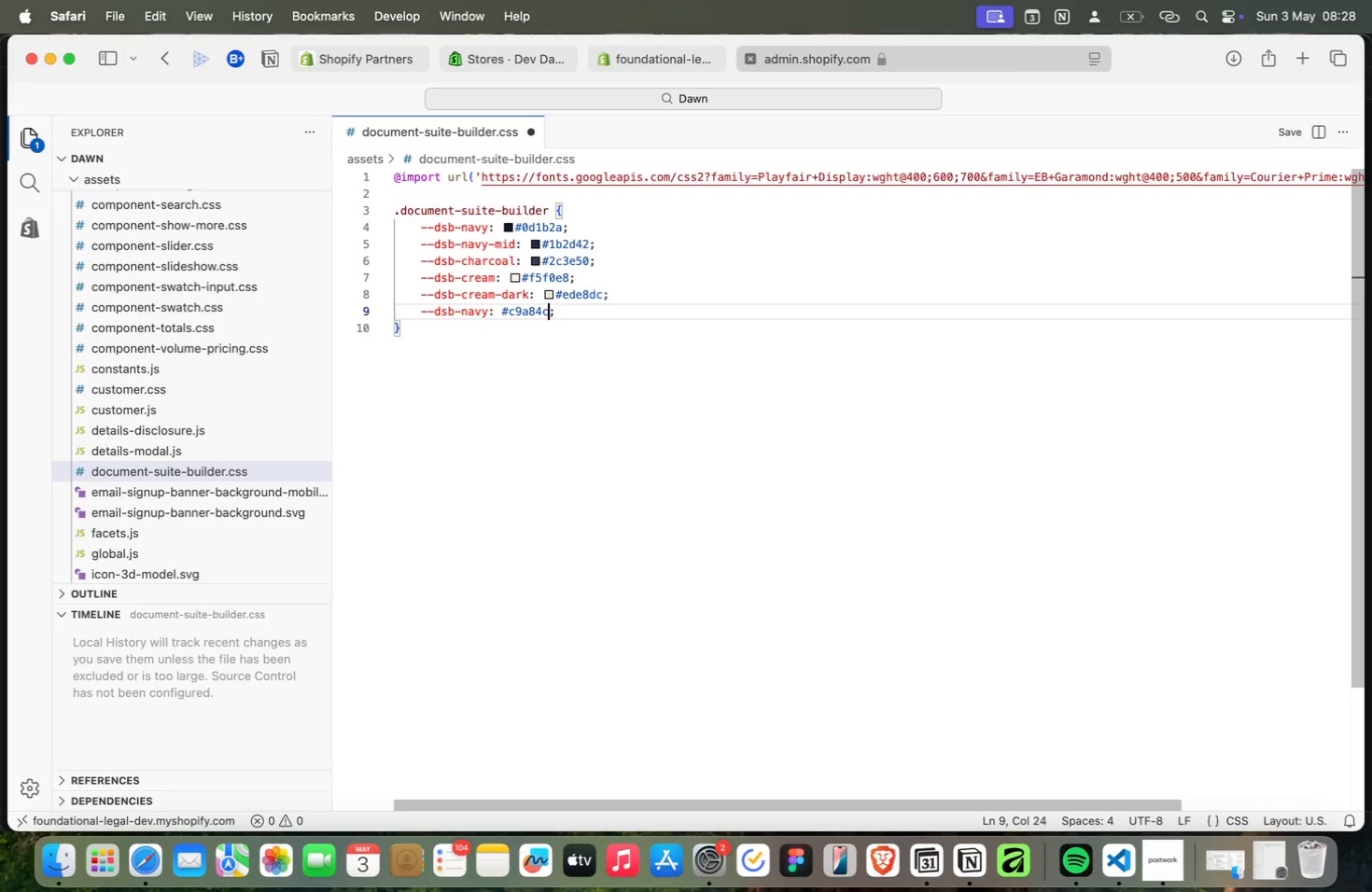 
key(Meta+C)
 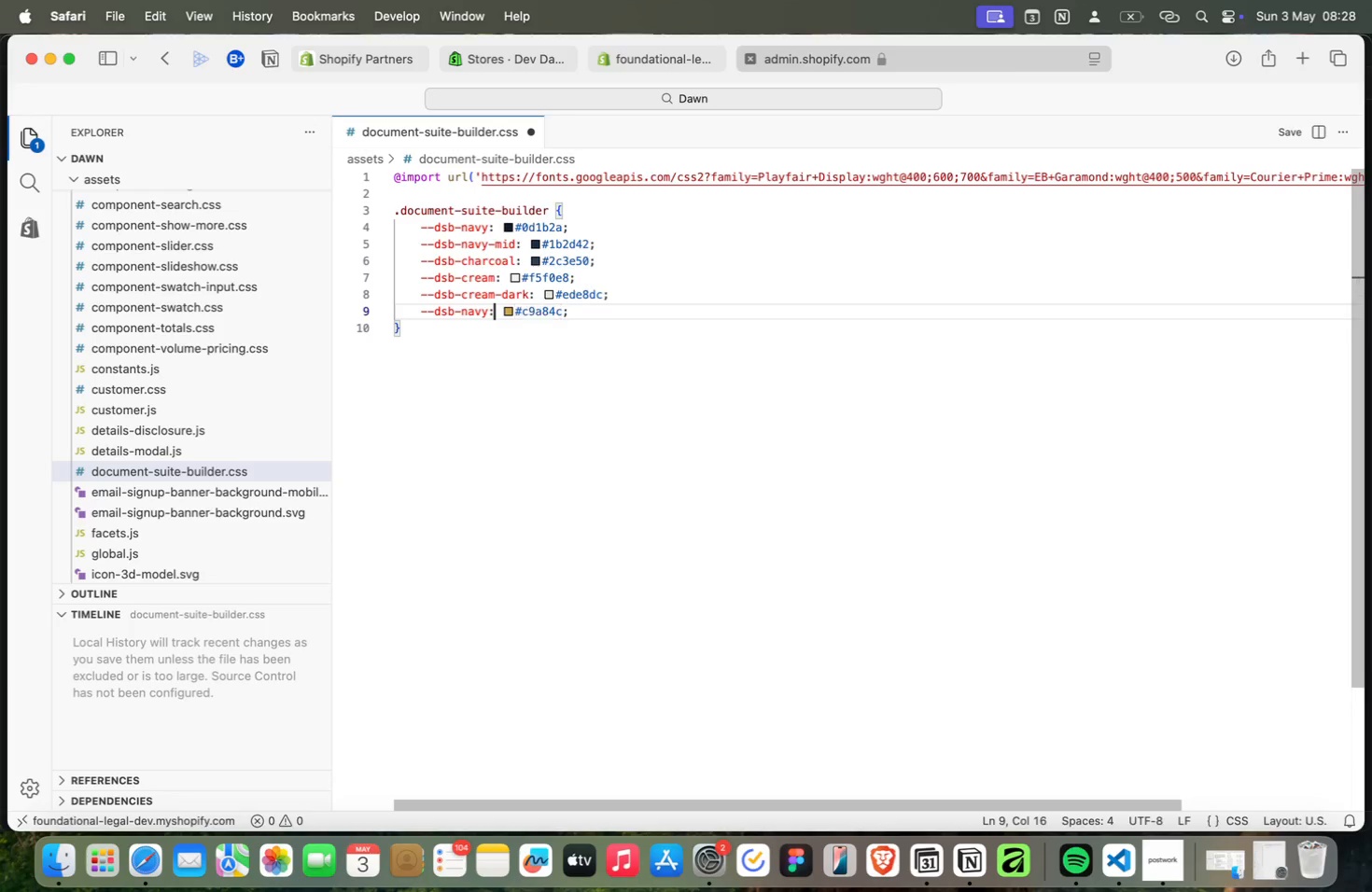 
hold_key(key=ArrowLeft, duration=1.05)
 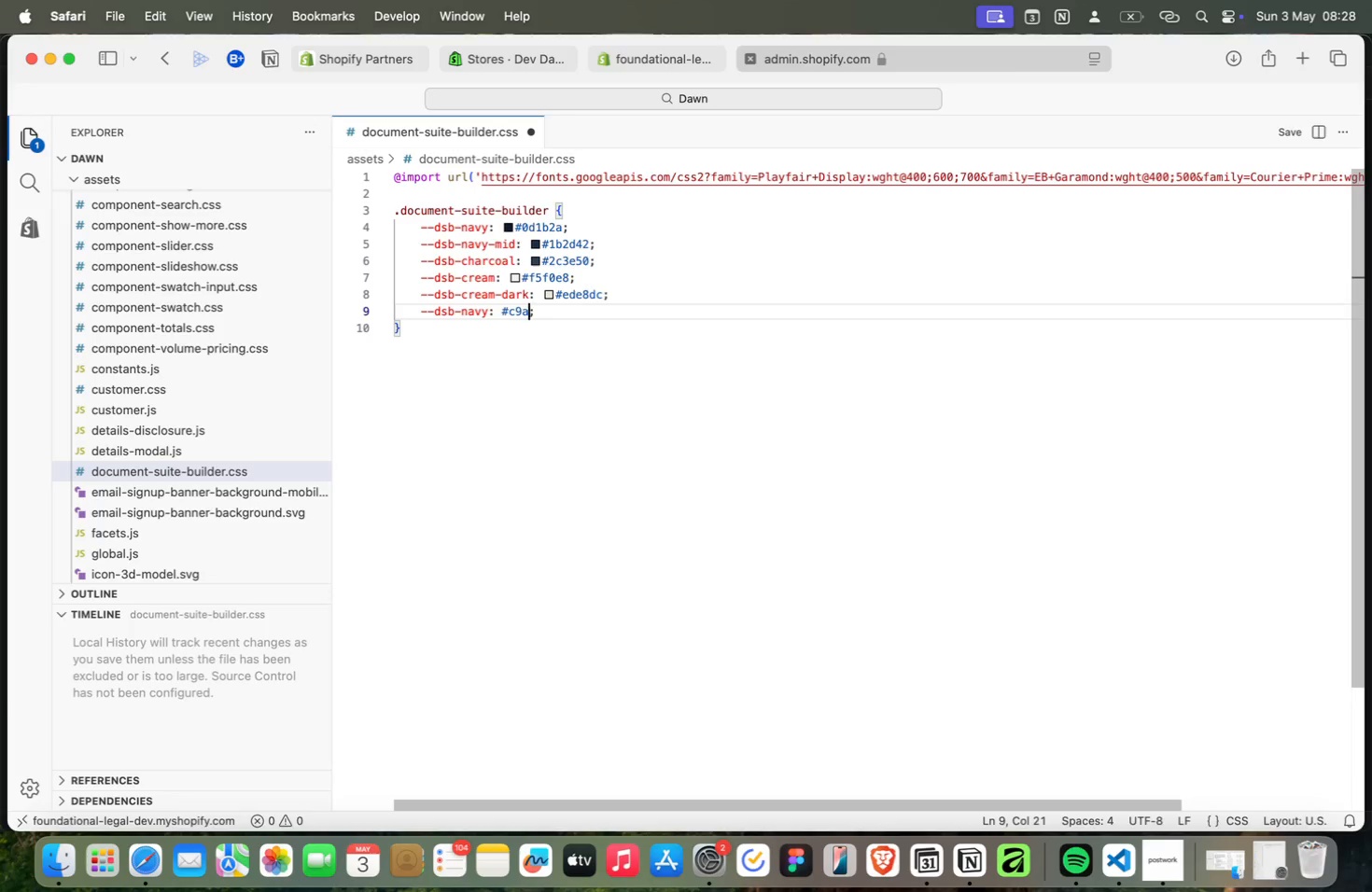 
key(Meta+ArrowLeft)
 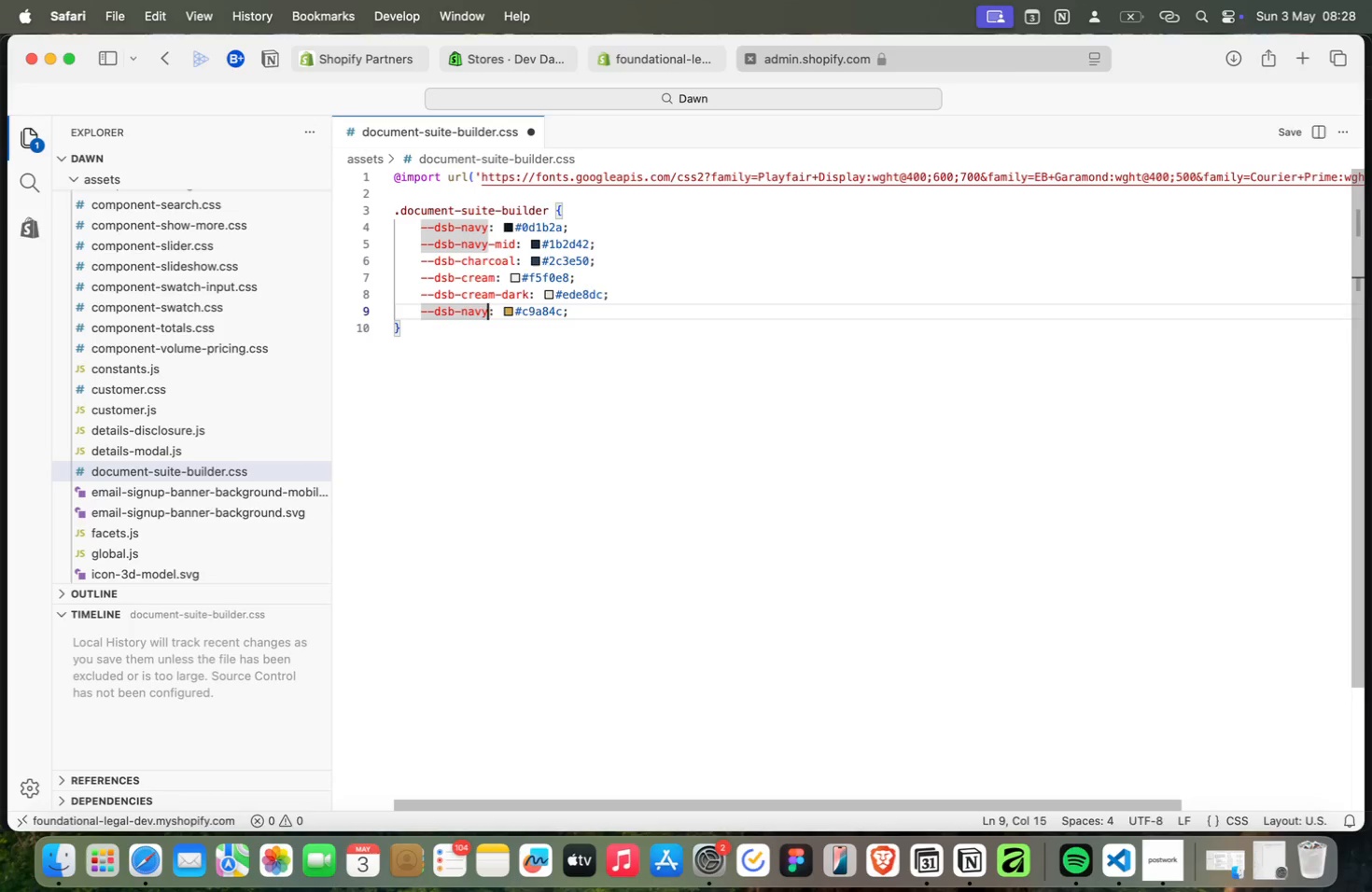 
key(Meta+Backspace)
 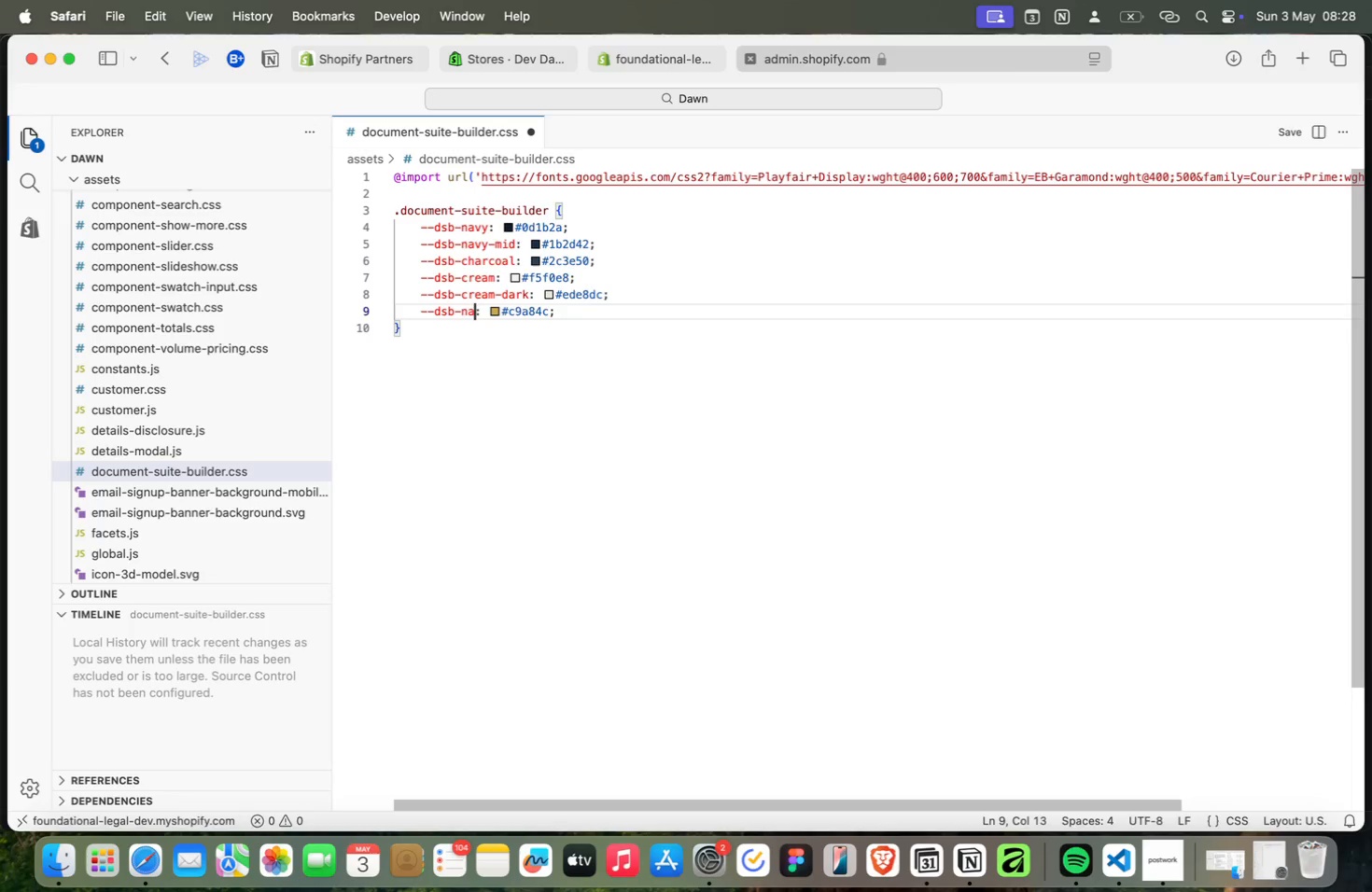 
key(Meta+Backspace)
 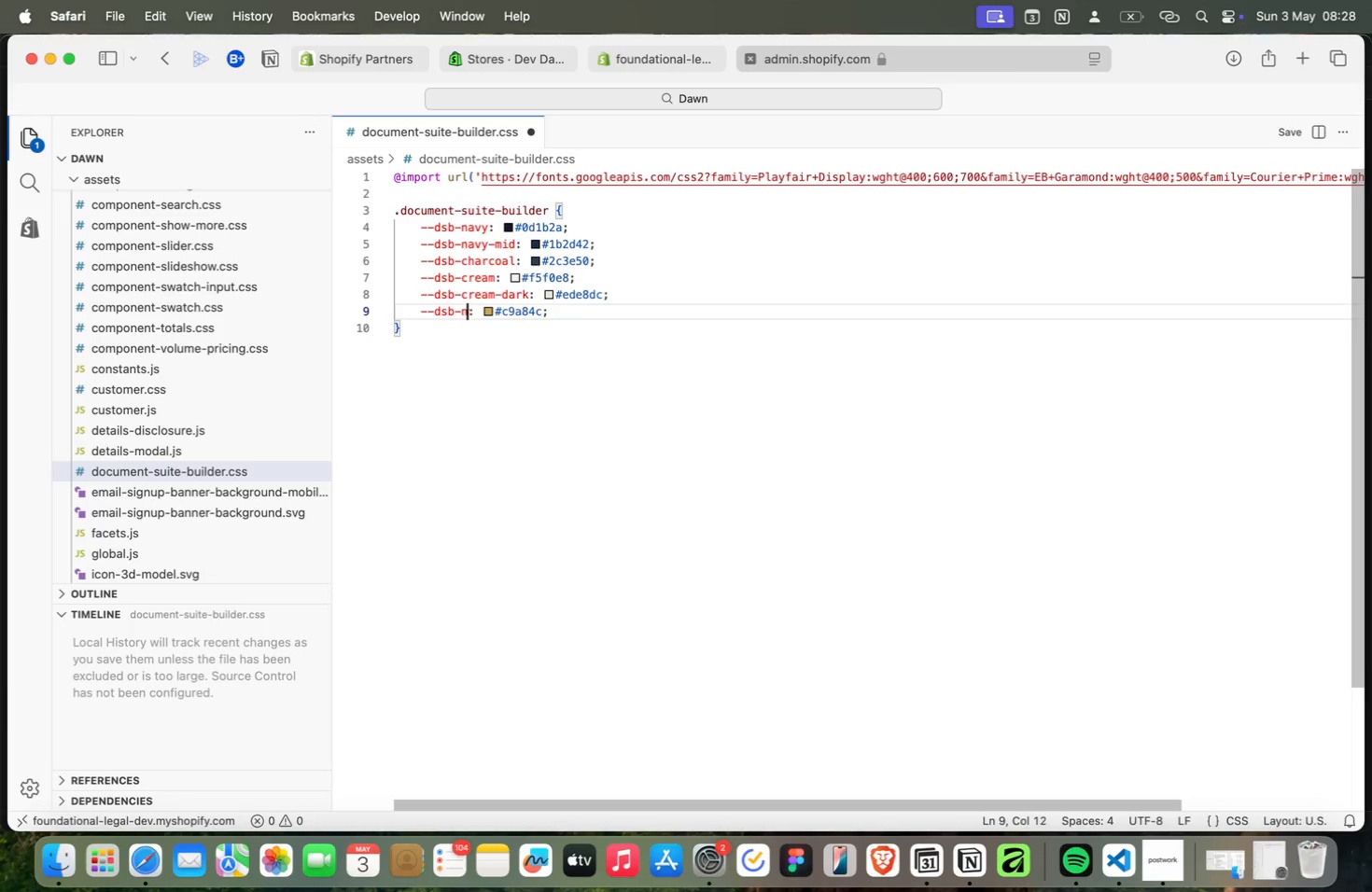 
key(Meta+Backspace)
 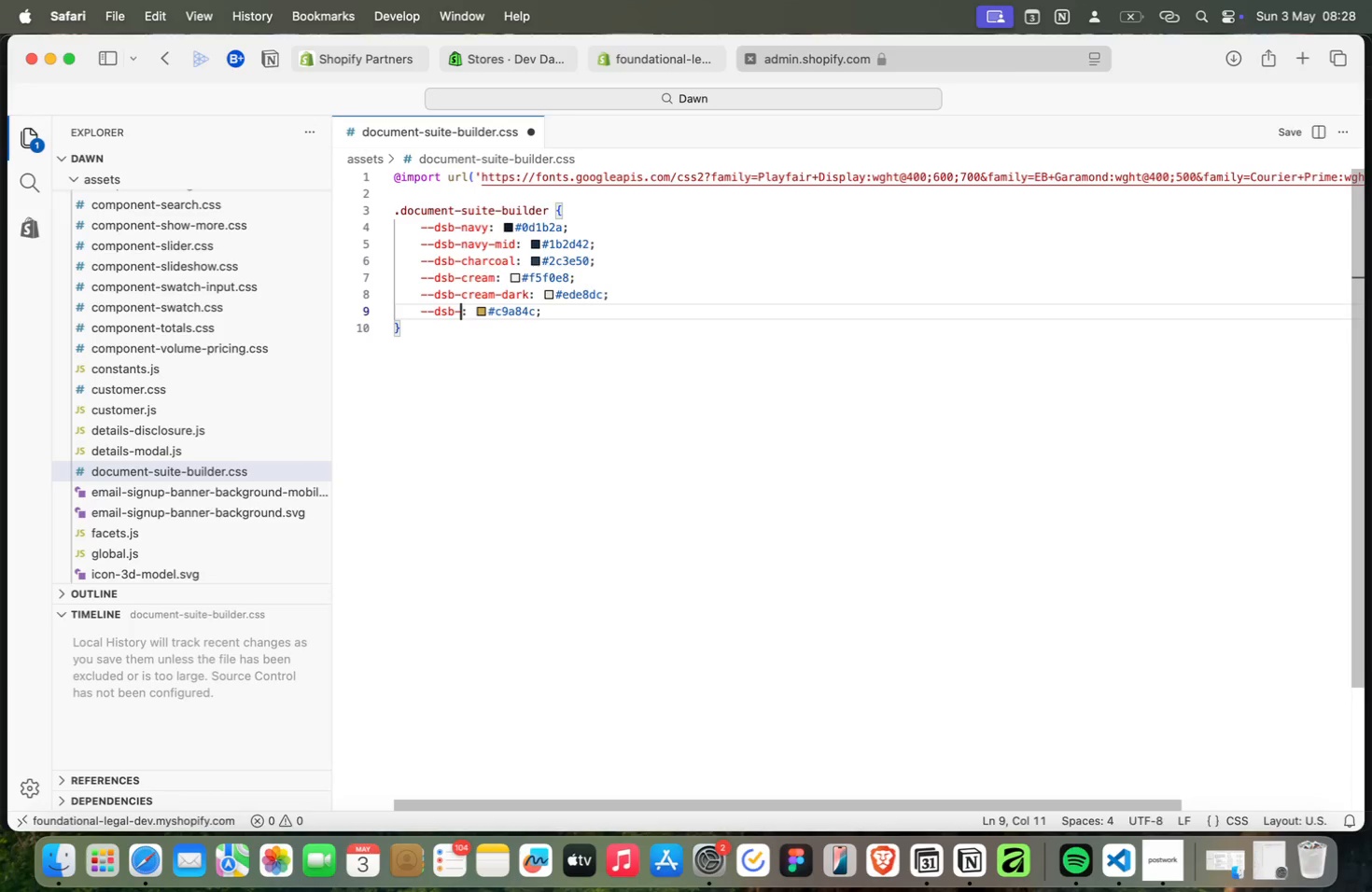 
key(Meta+Backspace)
 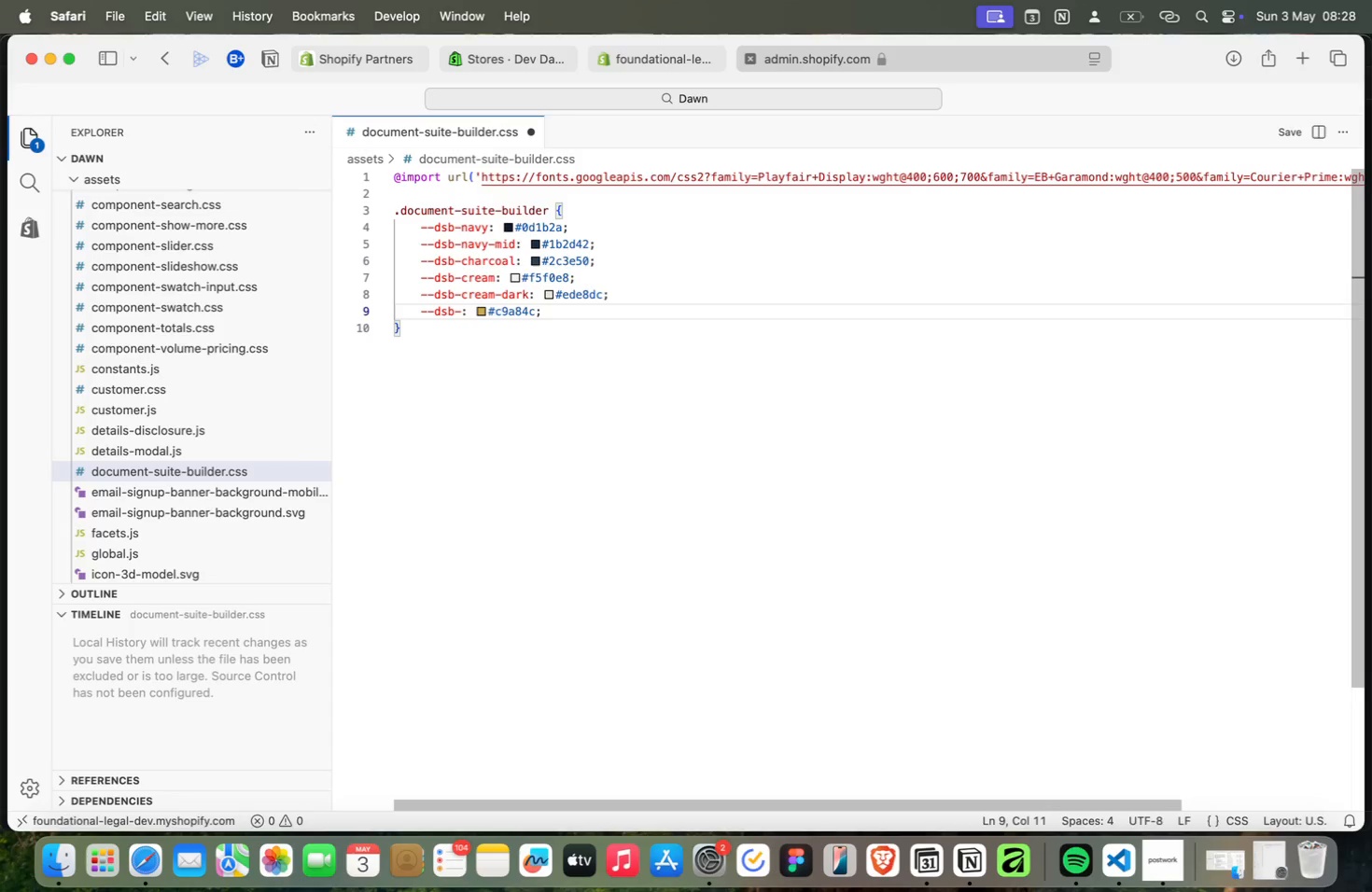 
key(Meta+G)
 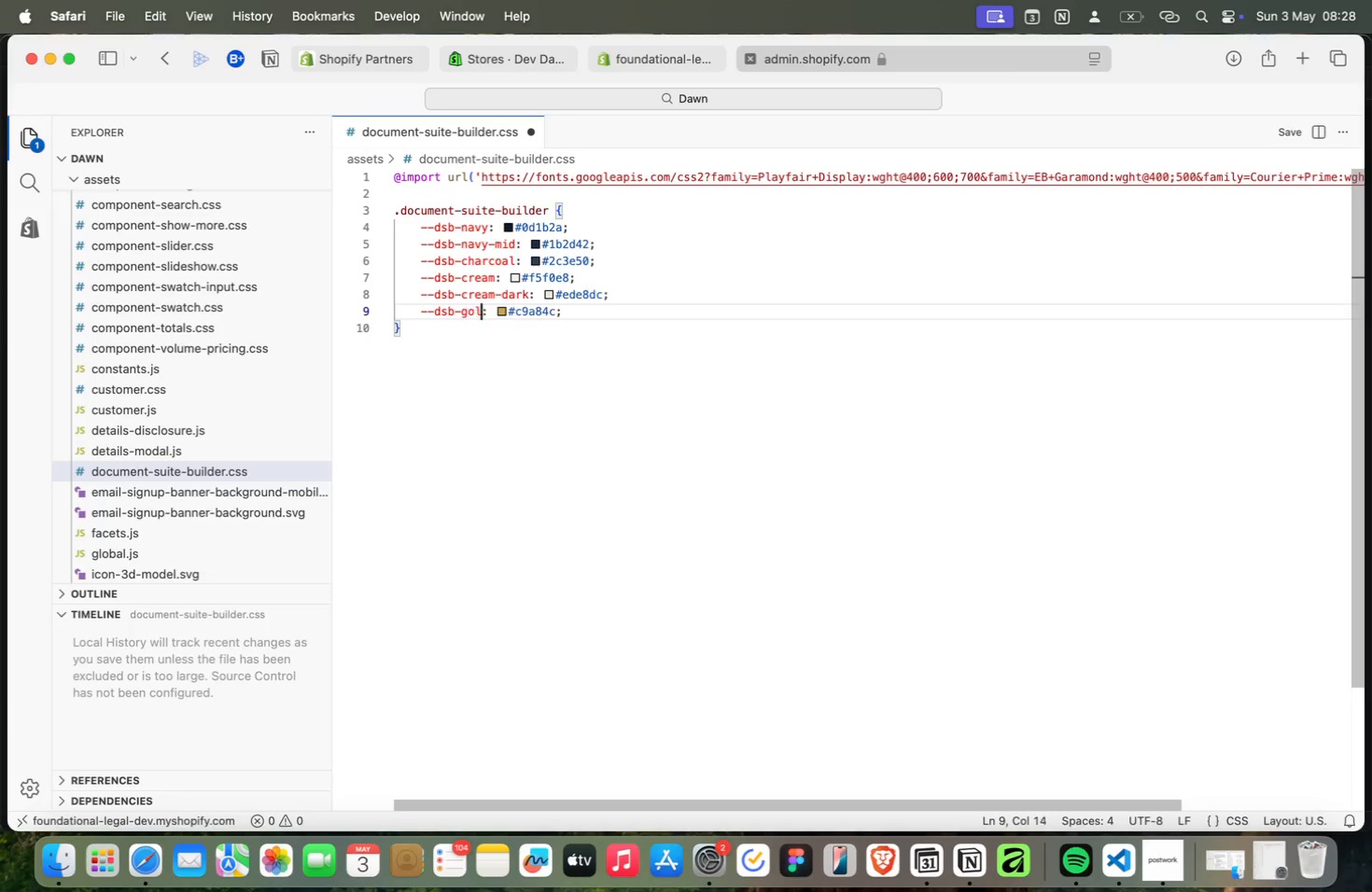 
key(Meta+O)
 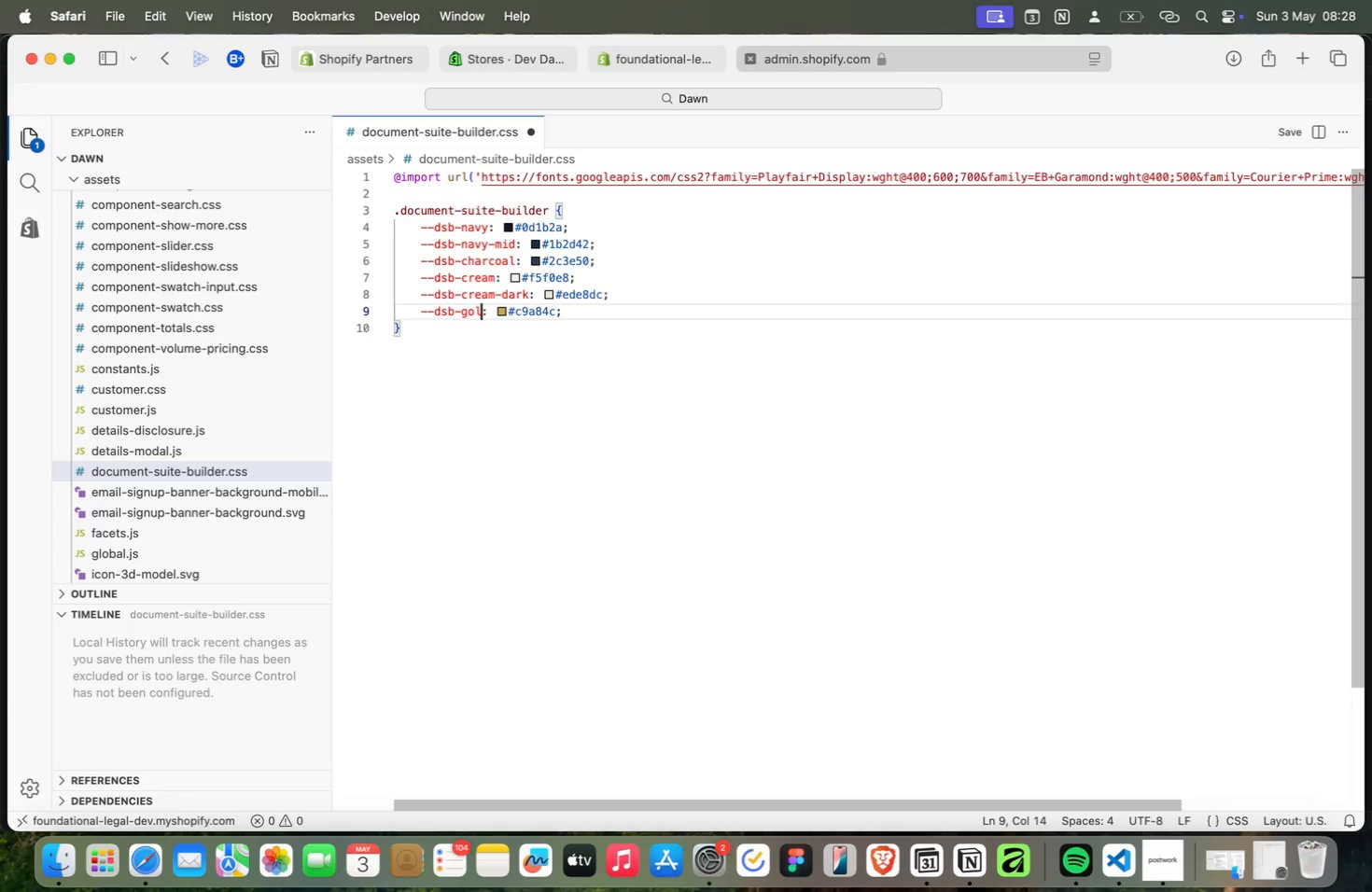 
key(Meta+L)
 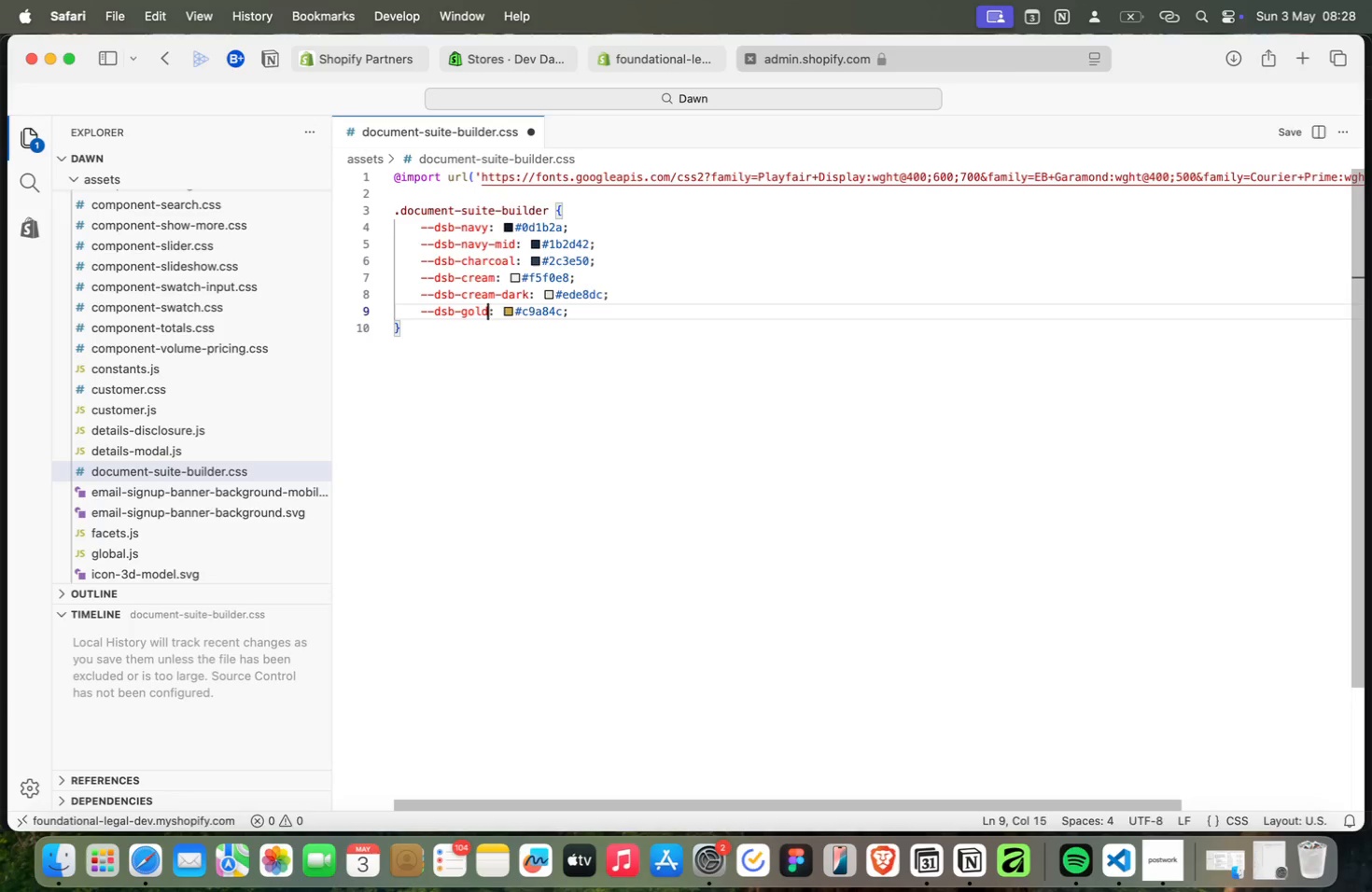 
key(Meta+D)
 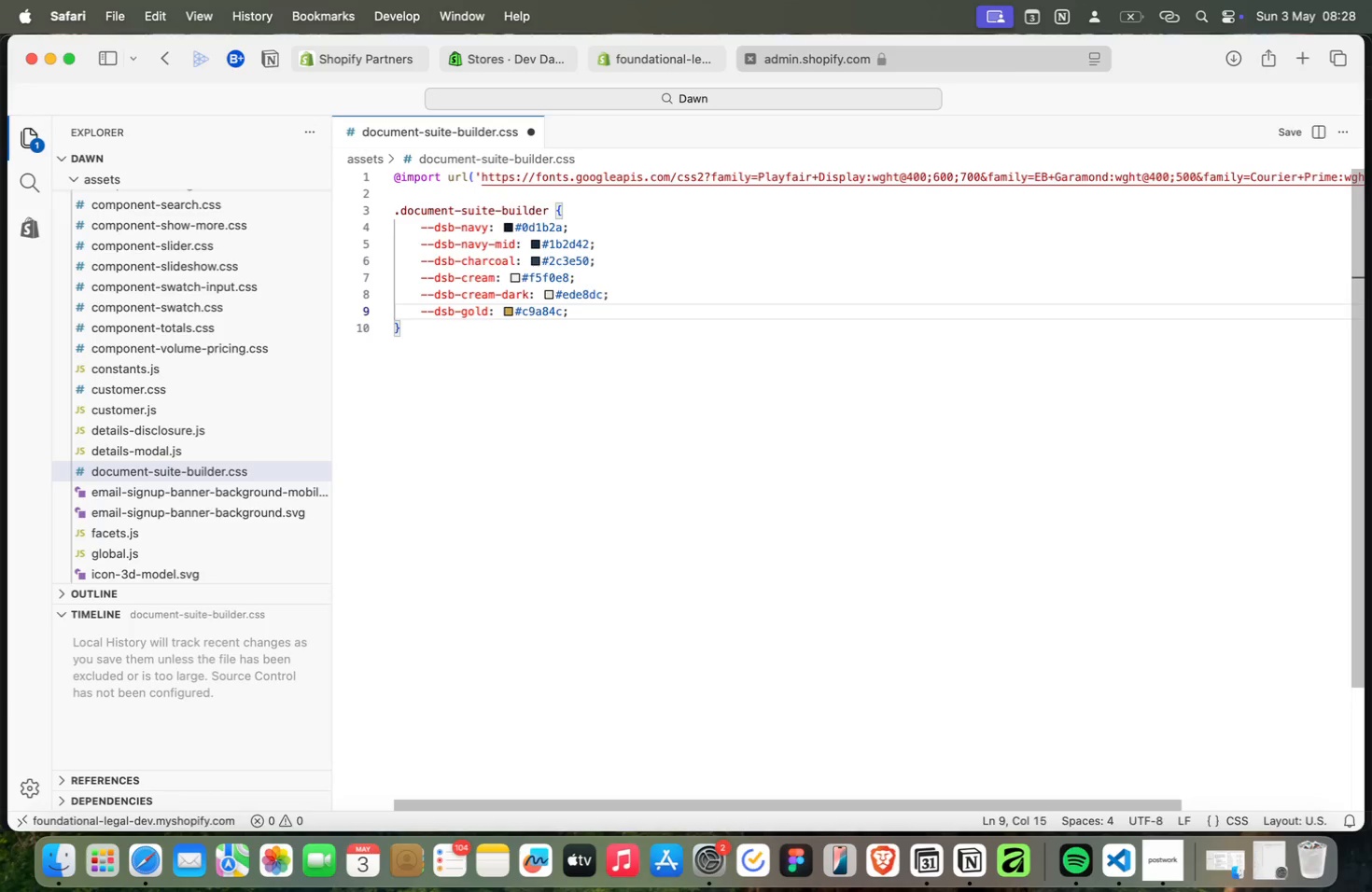 
hold_key(key=CommandLeft, duration=0.5)